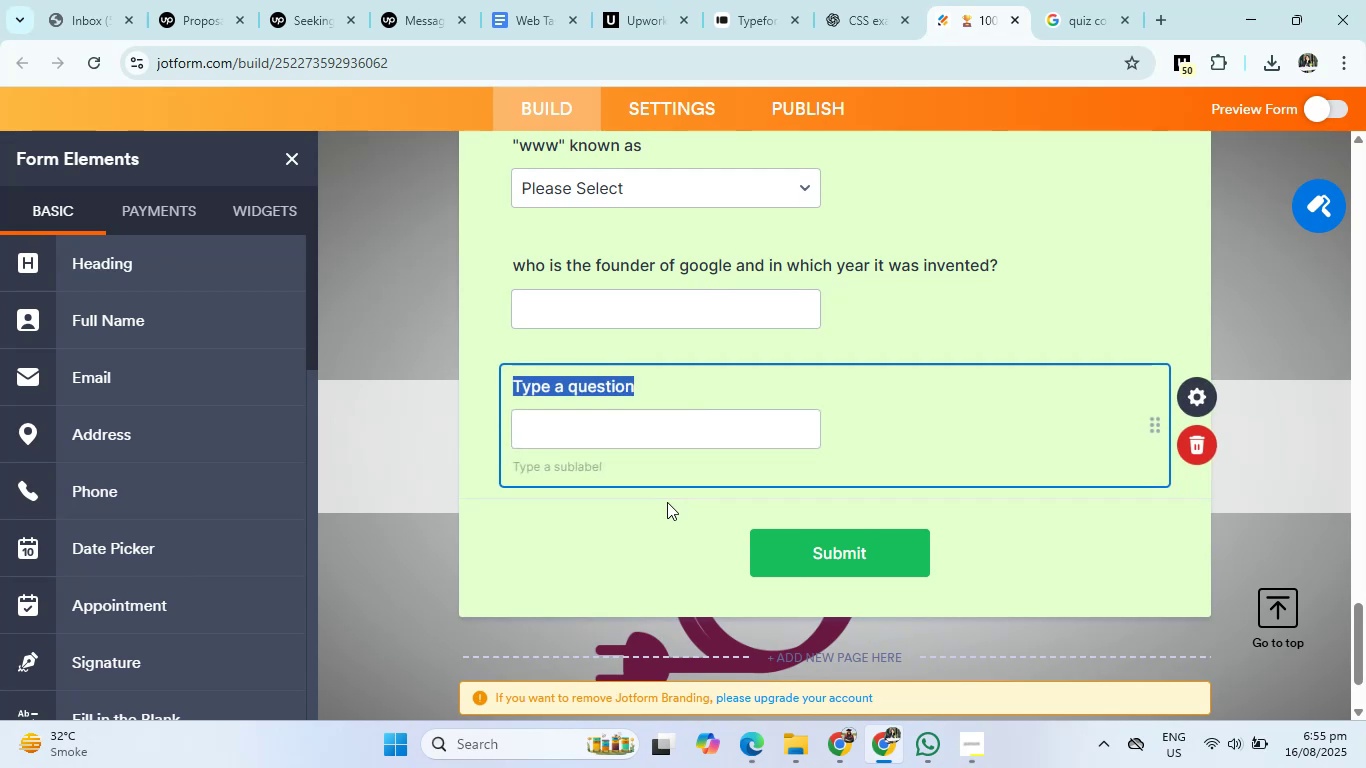 
key(Backspace)
type(iphone a)
key(Backspace)
type(was fiesr realw)
key(Backspace)
type(sed by hw)
key(Backspace)
key(Backspace)
type(which company and w)
key(Backspace)
type(in which year?)
 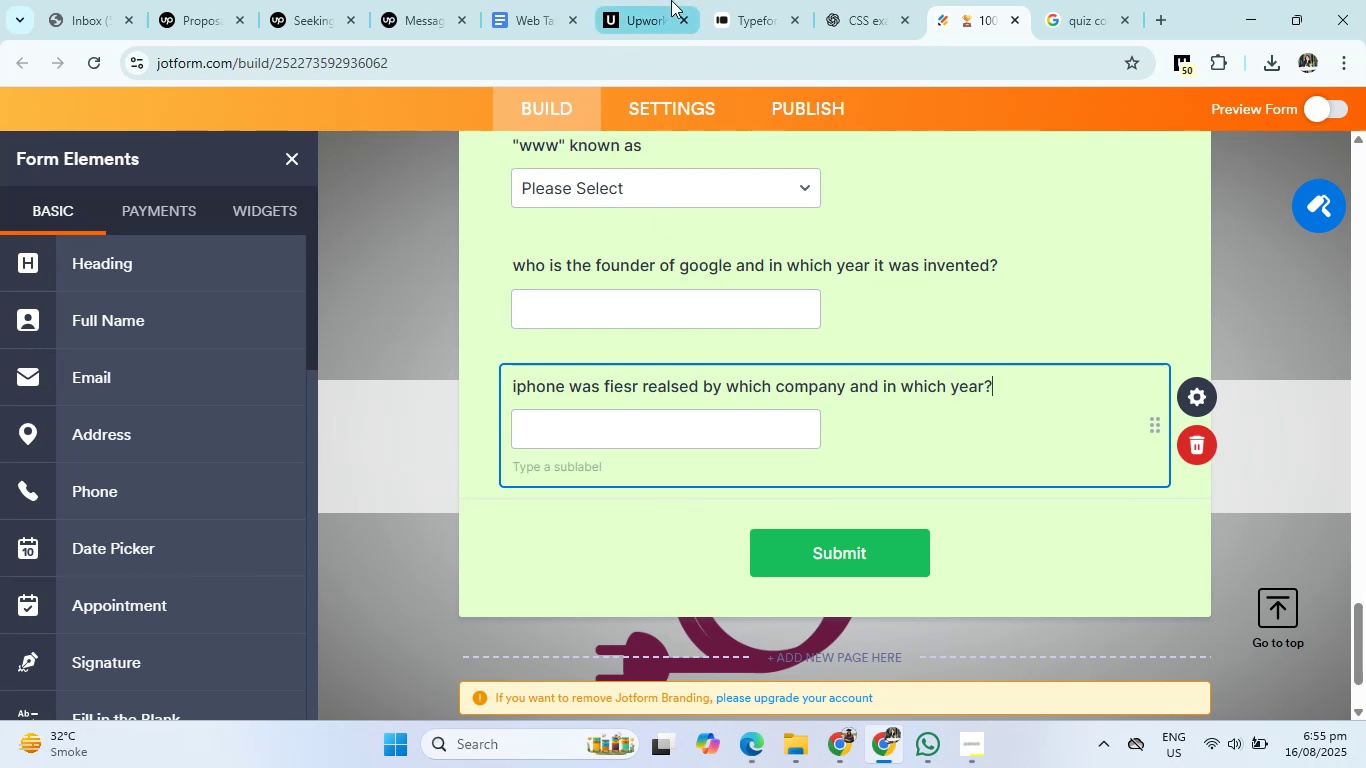 
left_click([850, 0])
 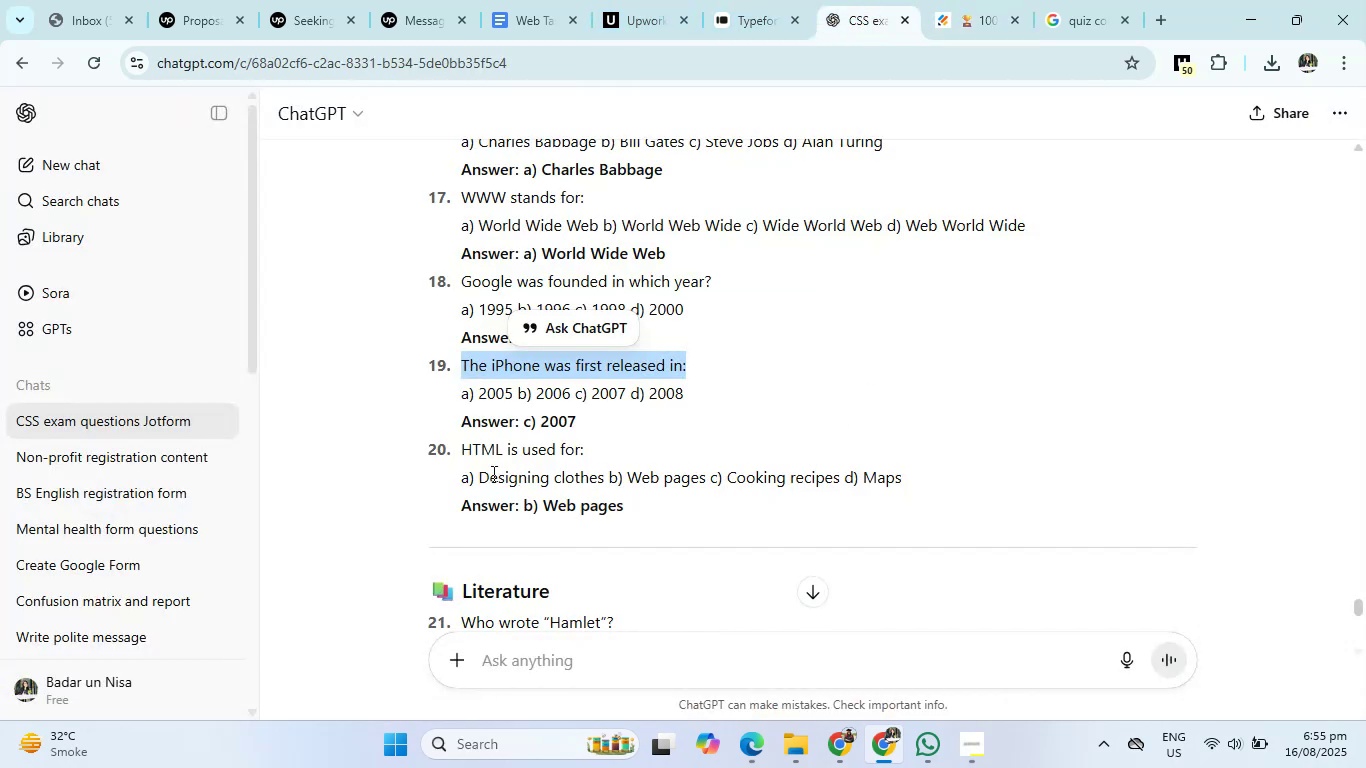 
left_click_drag(start_coordinate=[454, 447], to_coordinate=[603, 445])
 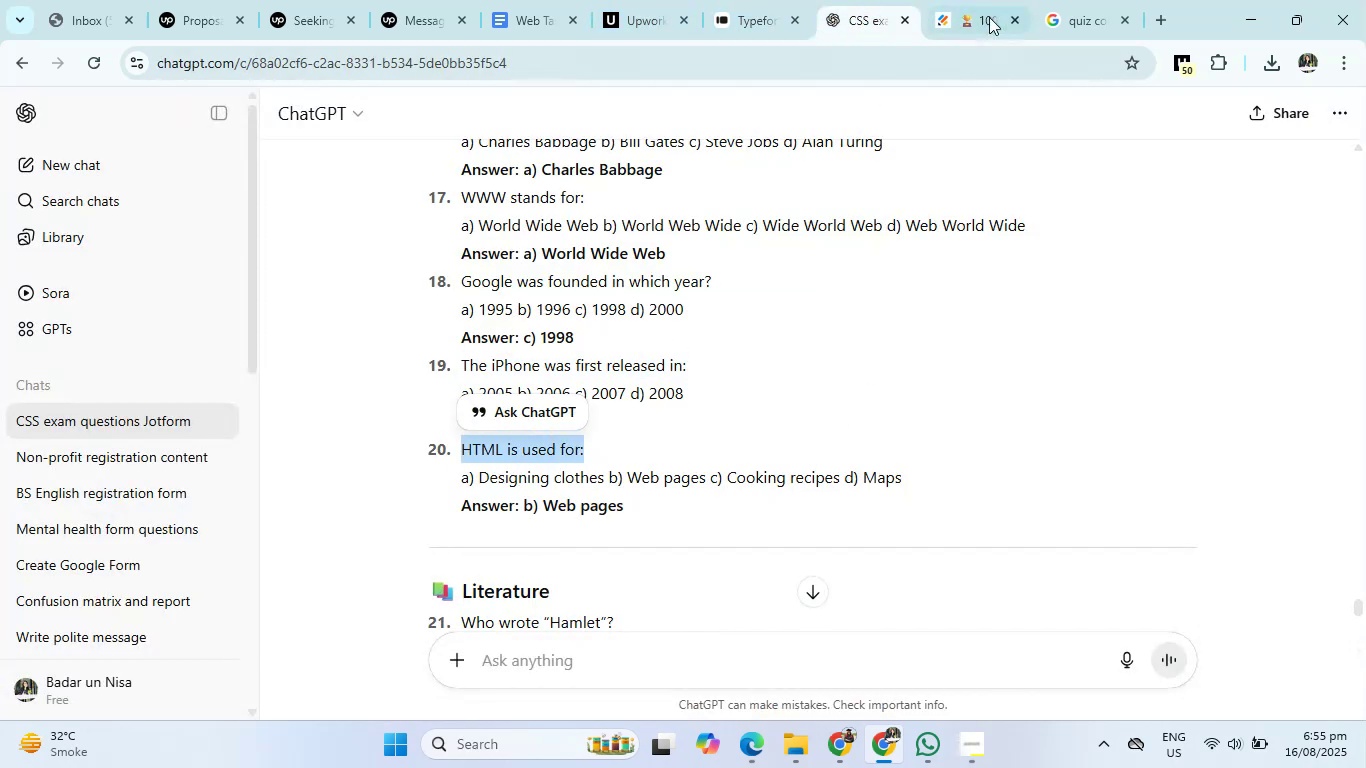 
left_click([992, 0])
 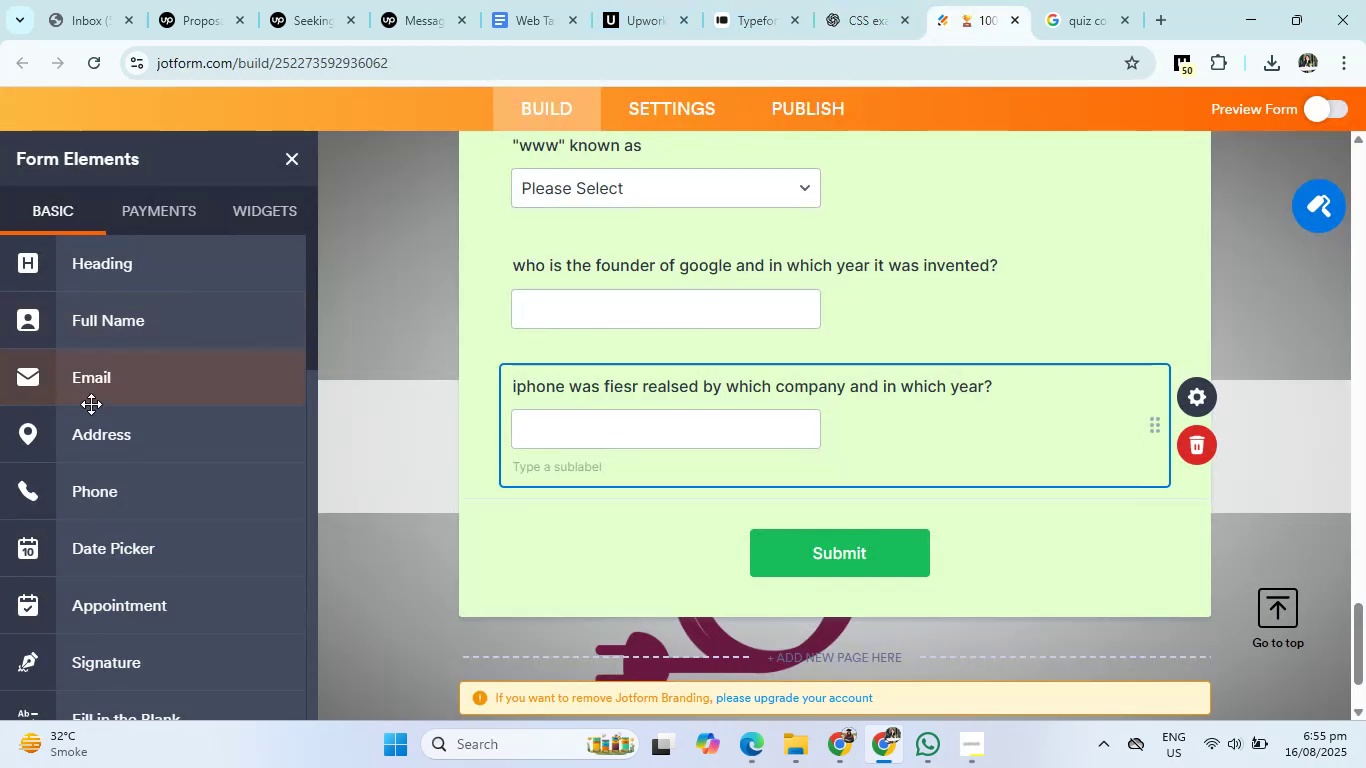 
scroll: coordinate [100, 465], scroll_direction: down, amount: 7.0
 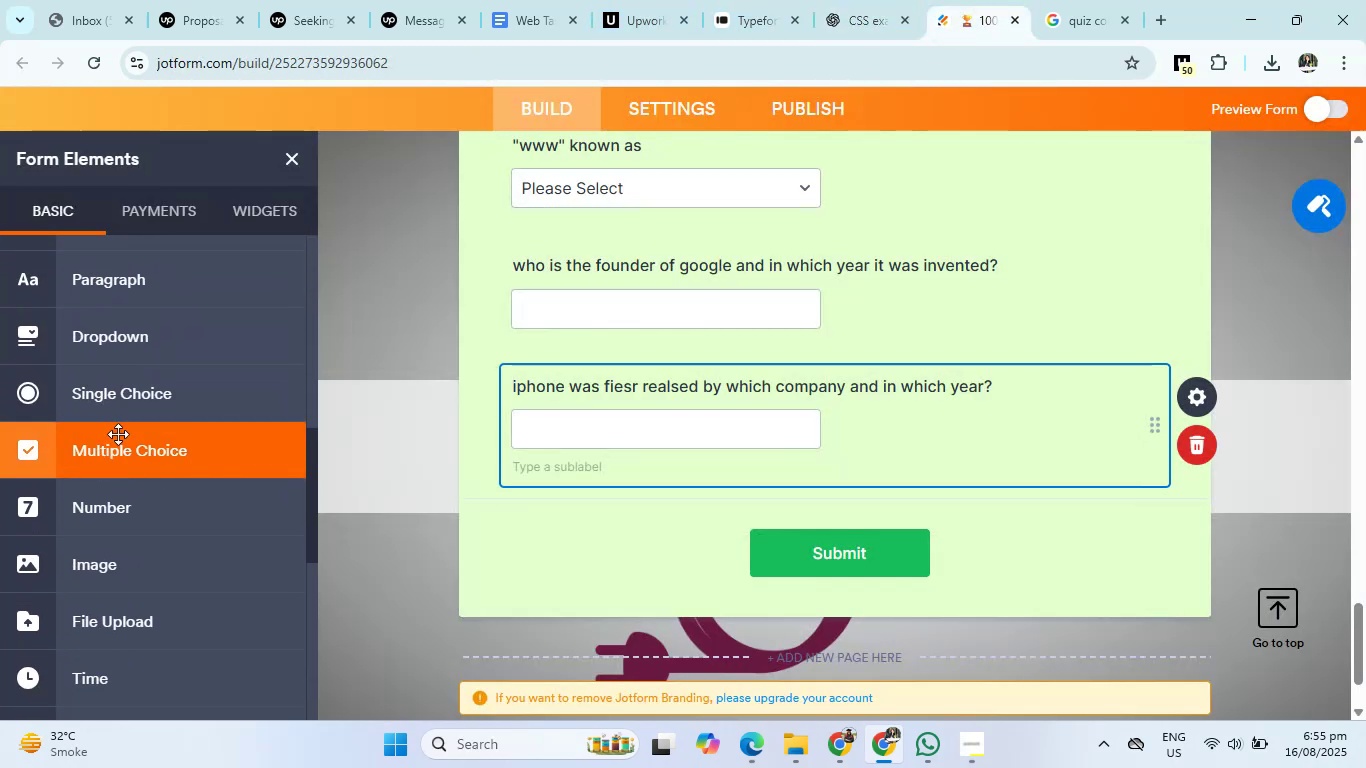 
left_click([134, 400])
 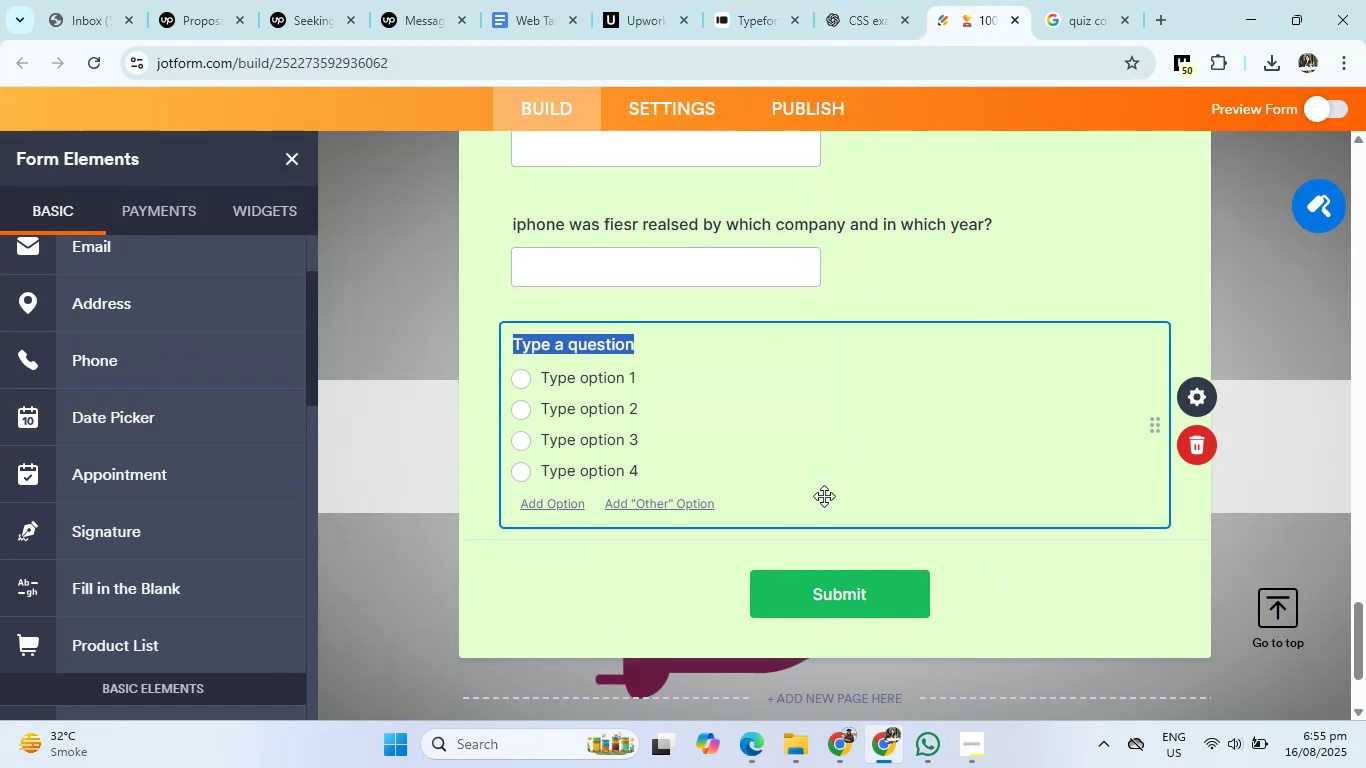 
key(Backspace)
type(HTMl )
key(Backspace)
key(Backspace)
type(L is use for)
 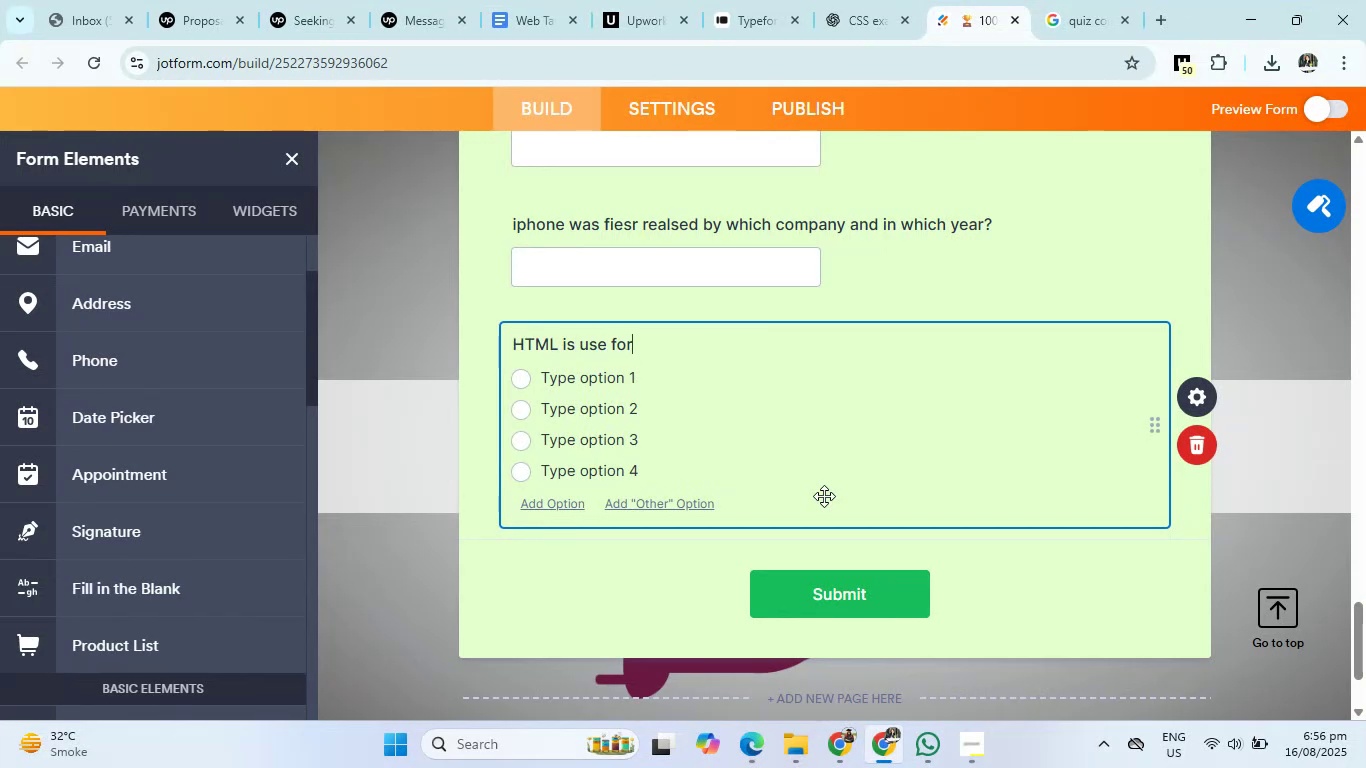 
left_click([860, 0])
 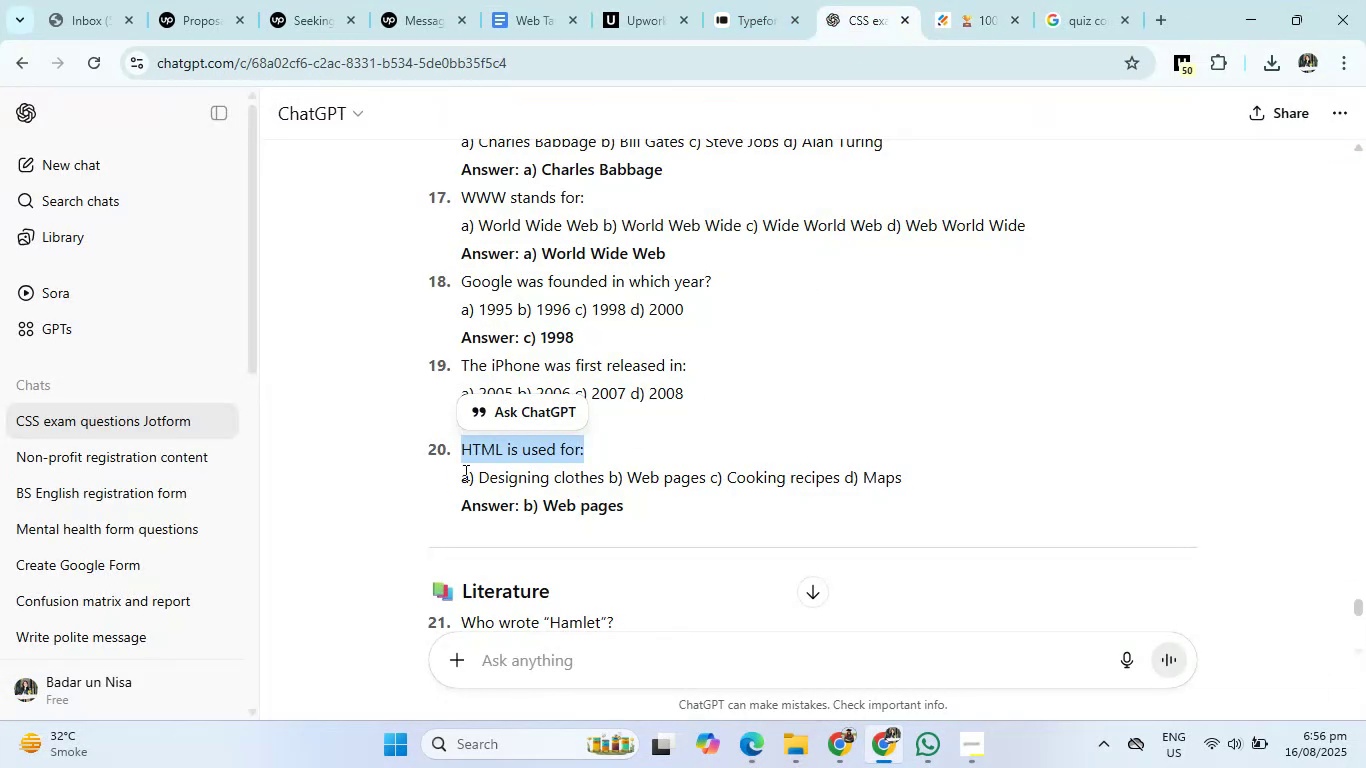 
left_click_drag(start_coordinate=[482, 474], to_coordinate=[910, 475])
 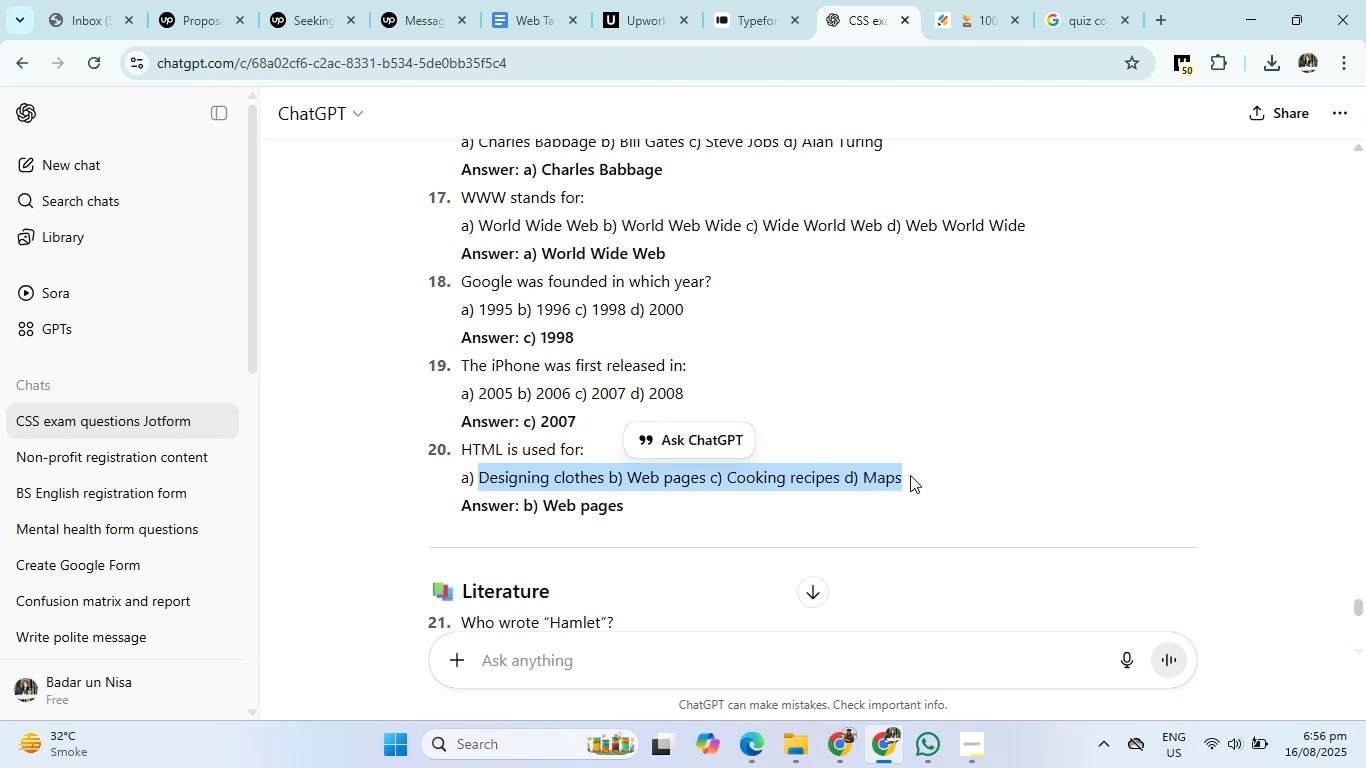 
key(Control+C)
 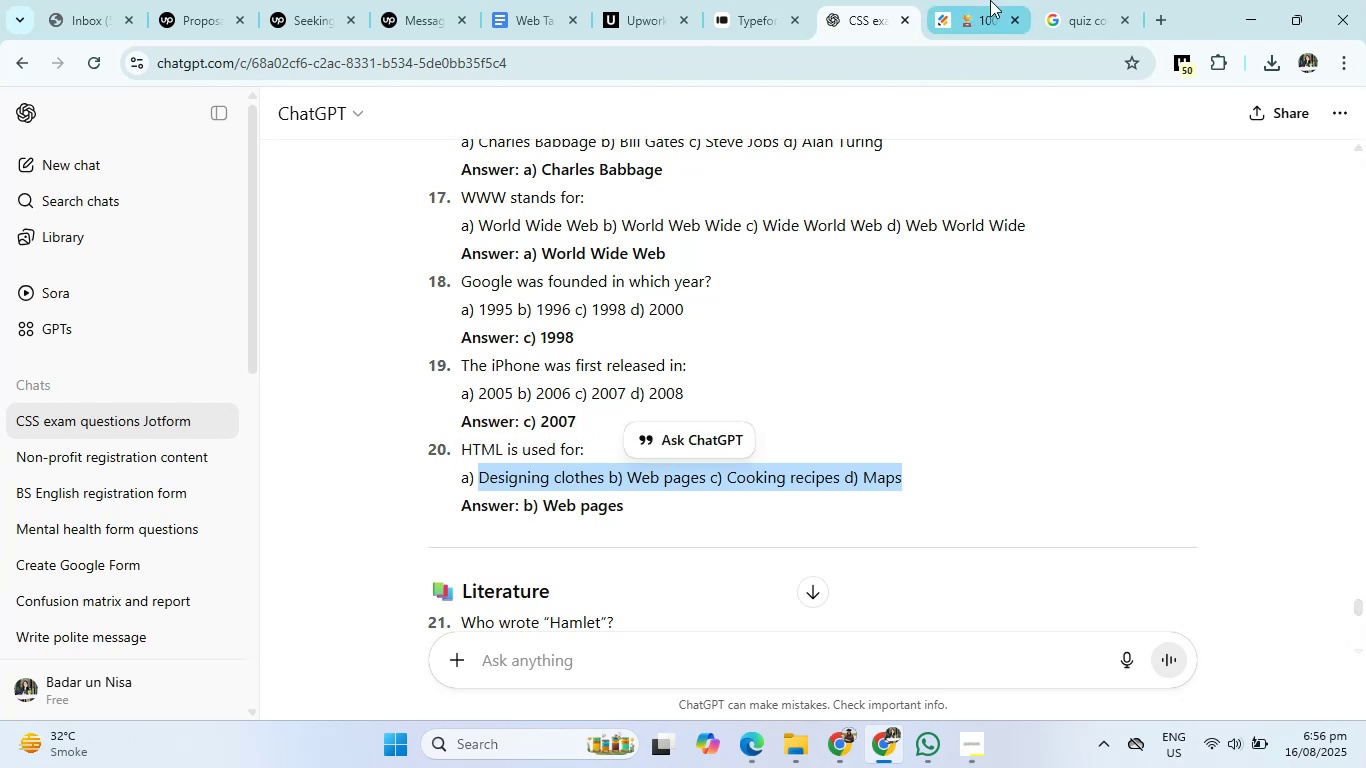 
left_click([990, 0])
 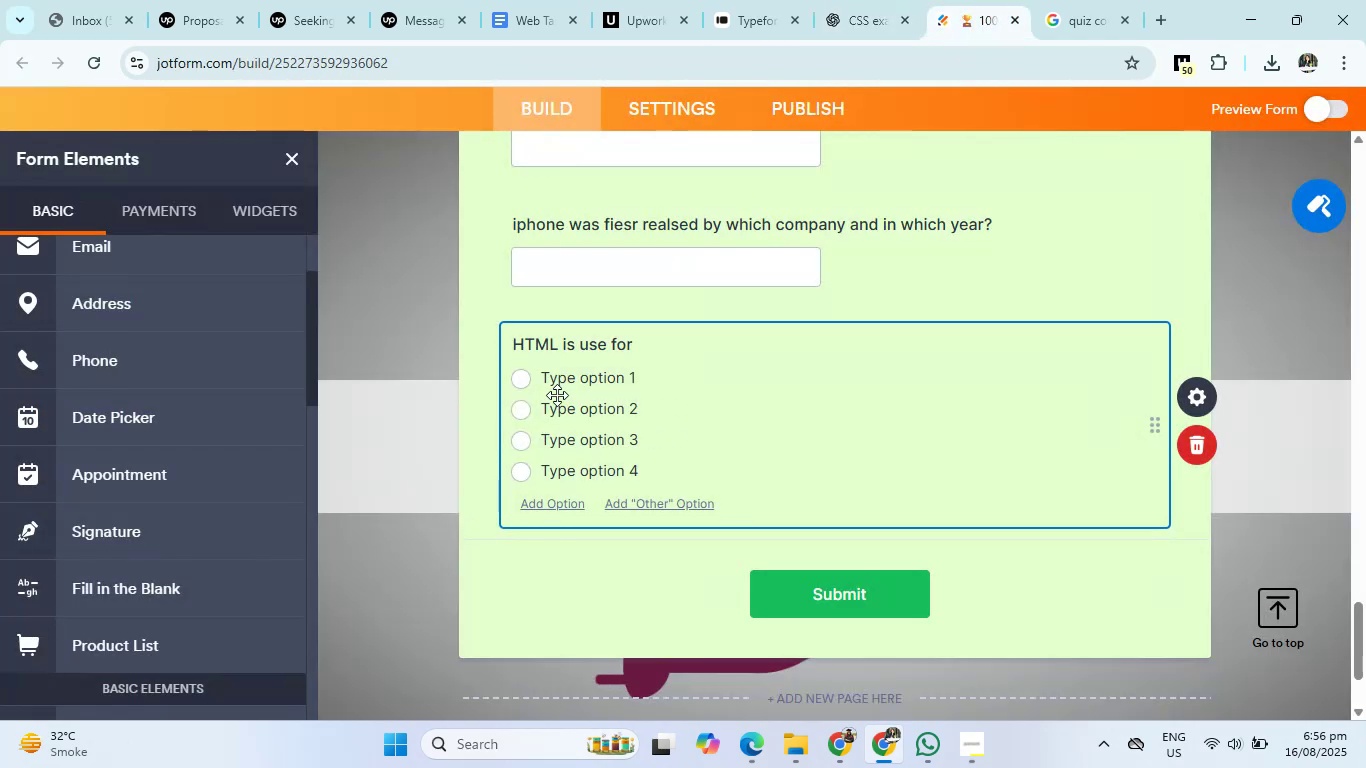 
left_click([565, 380])
 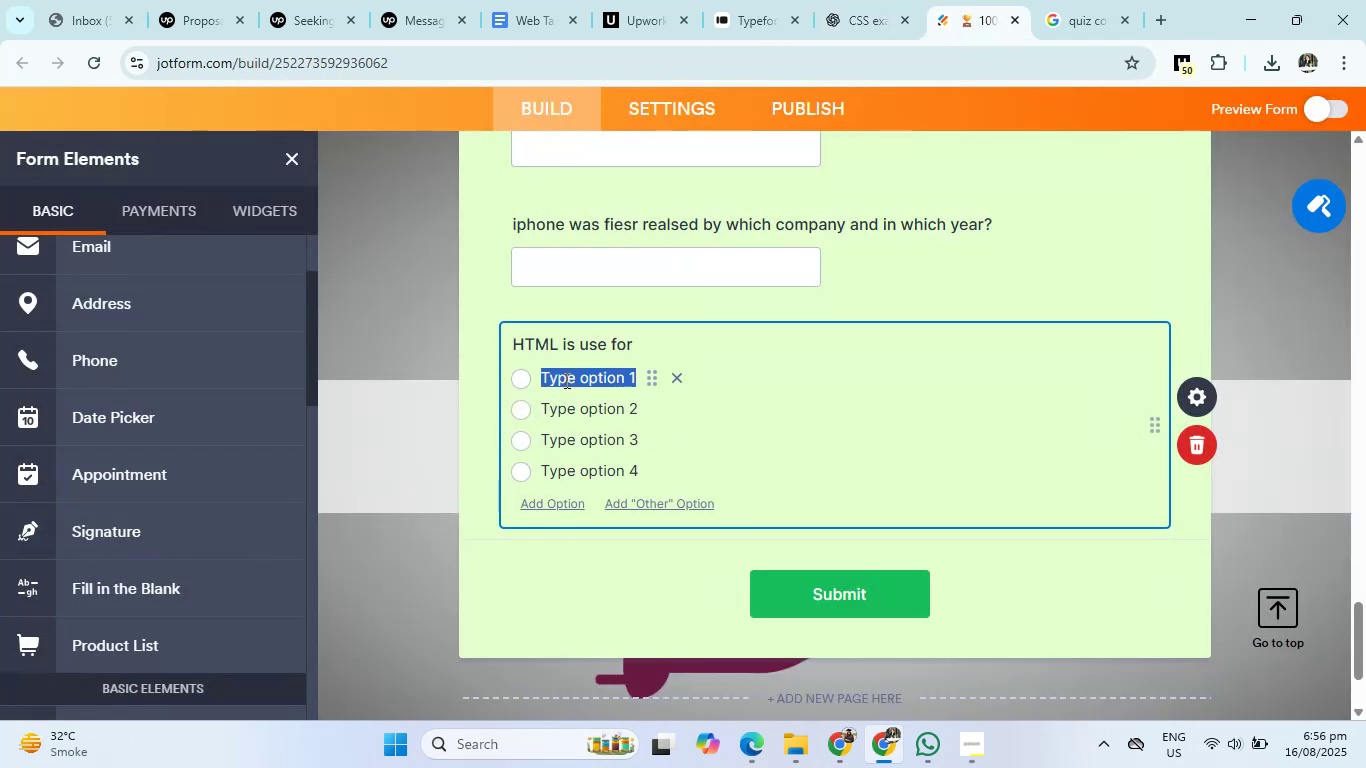 
key(Control+V)
 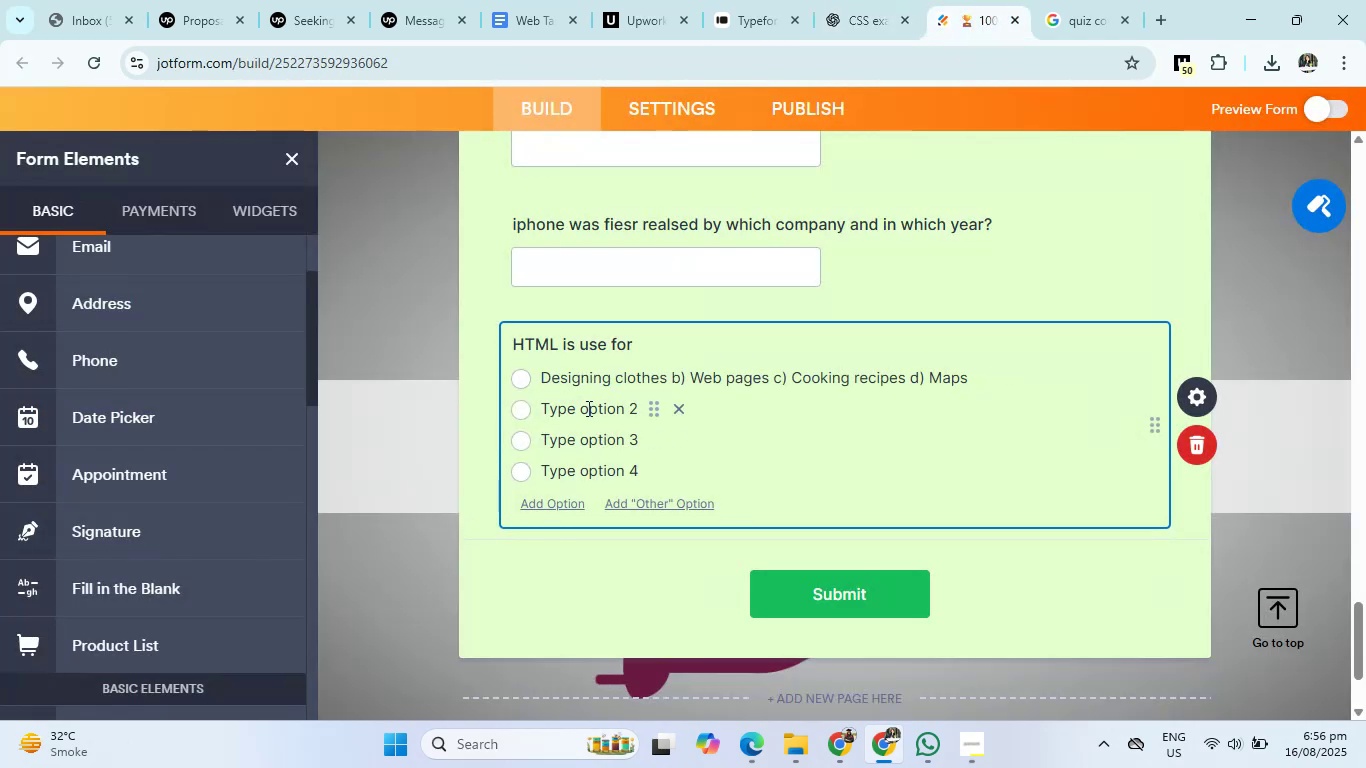 
left_click([587, 406])
 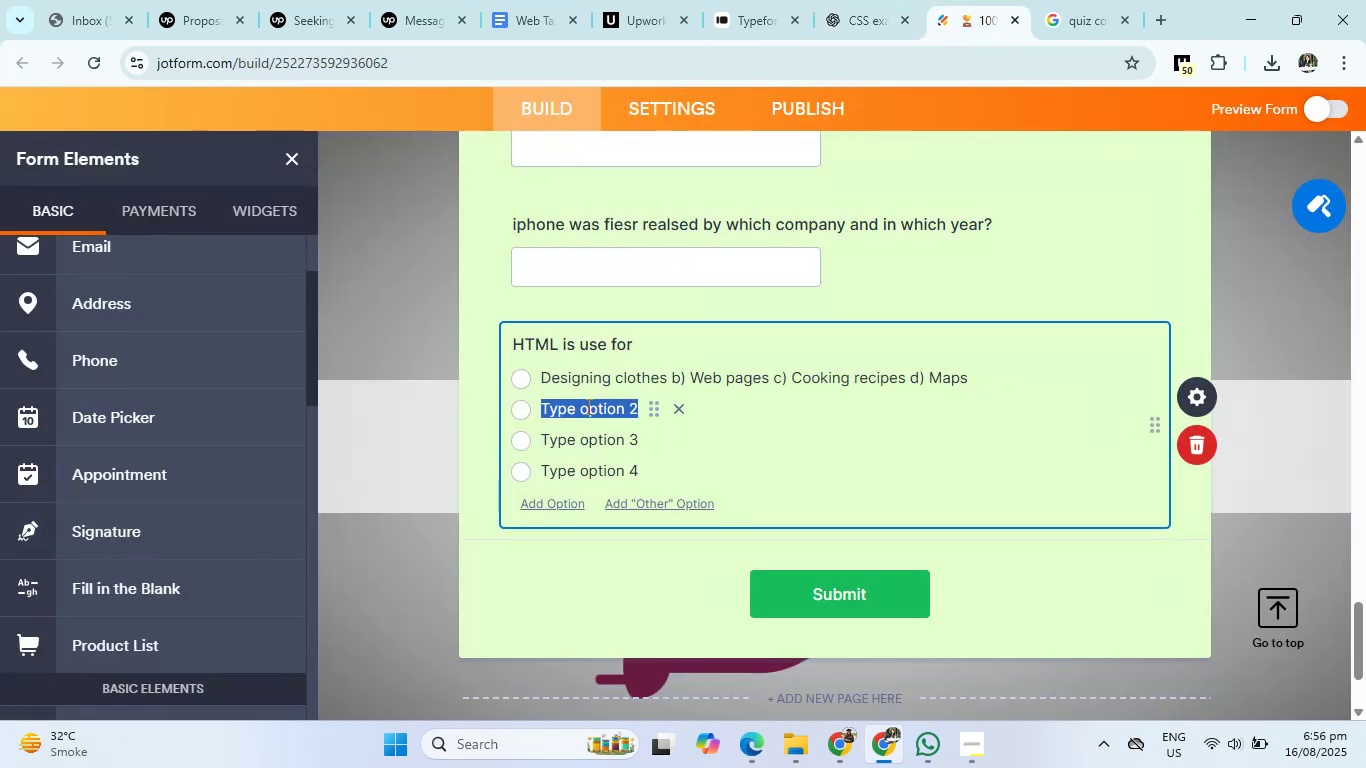 
key(Backspace)
type(Web Pages)
 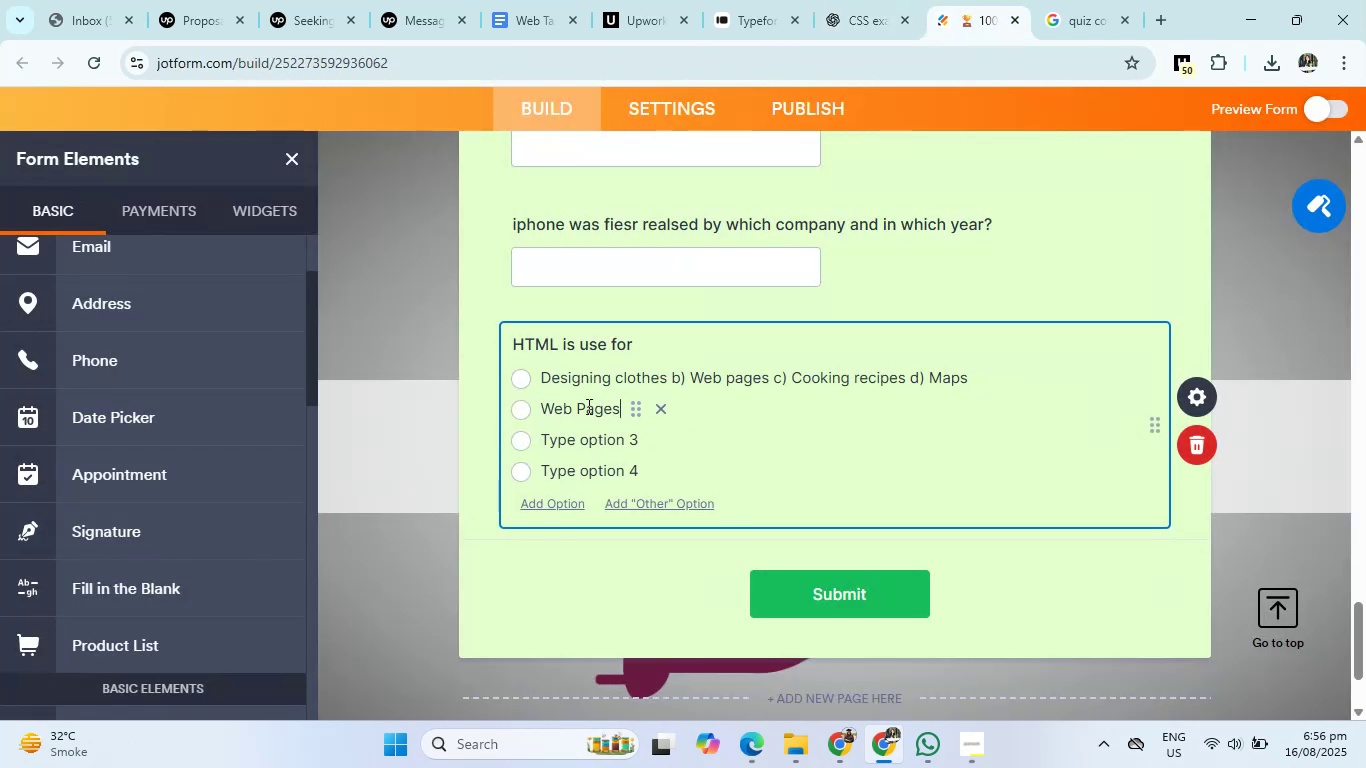 
key(Enter)
 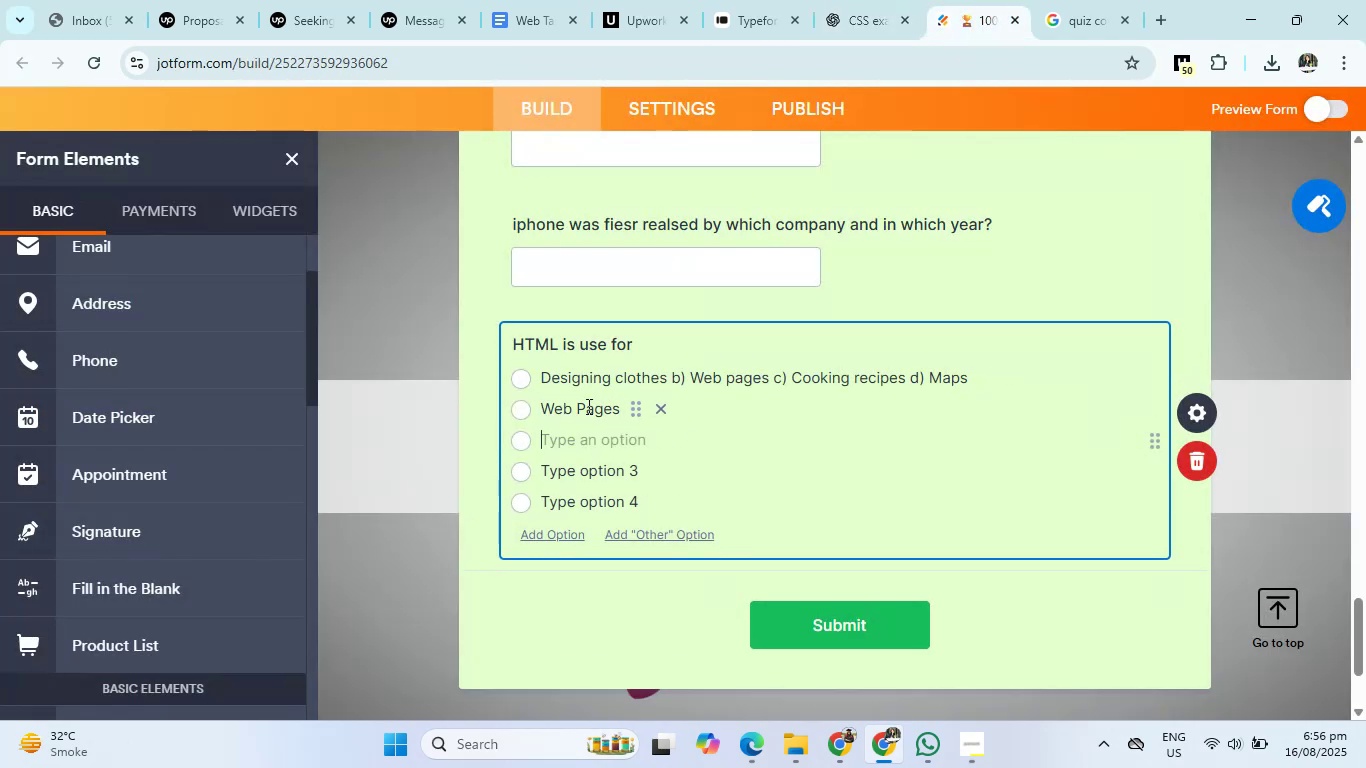 
type(Cooking Recipes)
 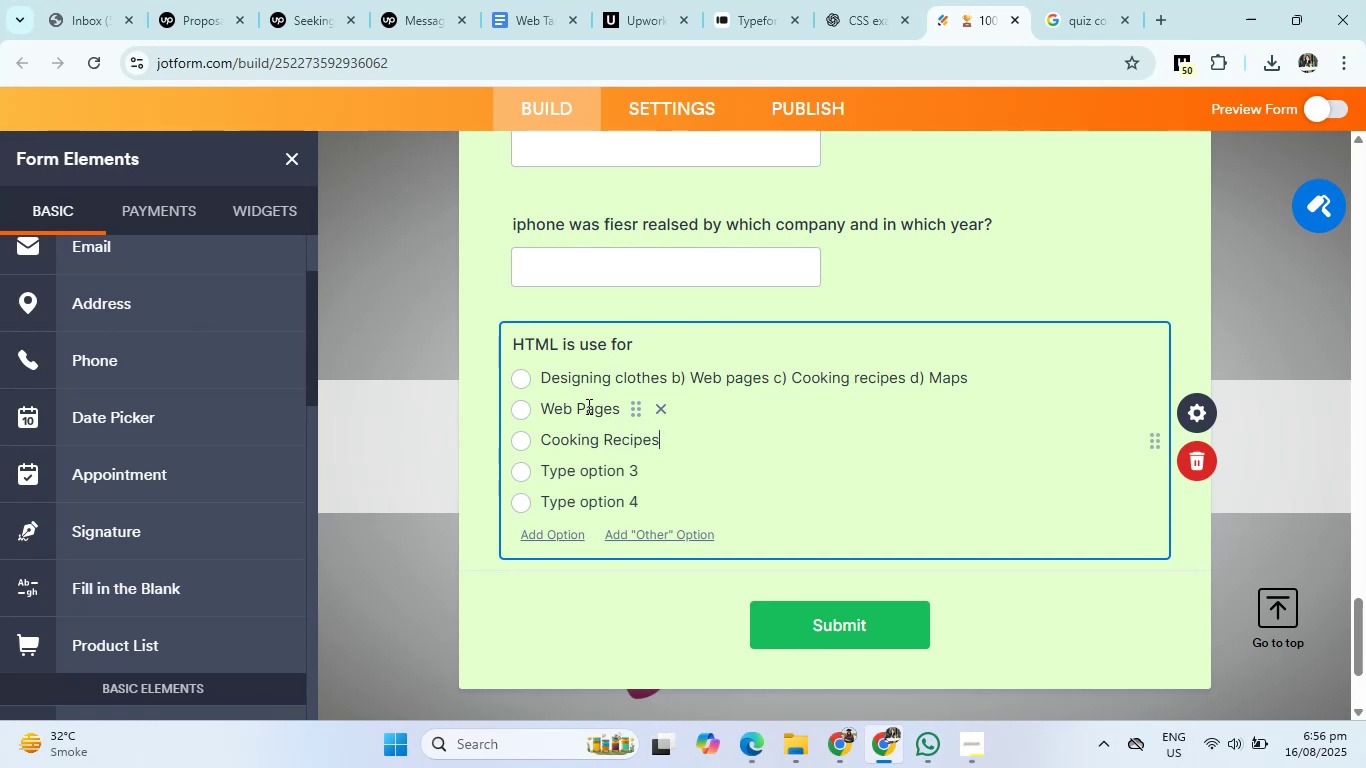 
key(Enter)
 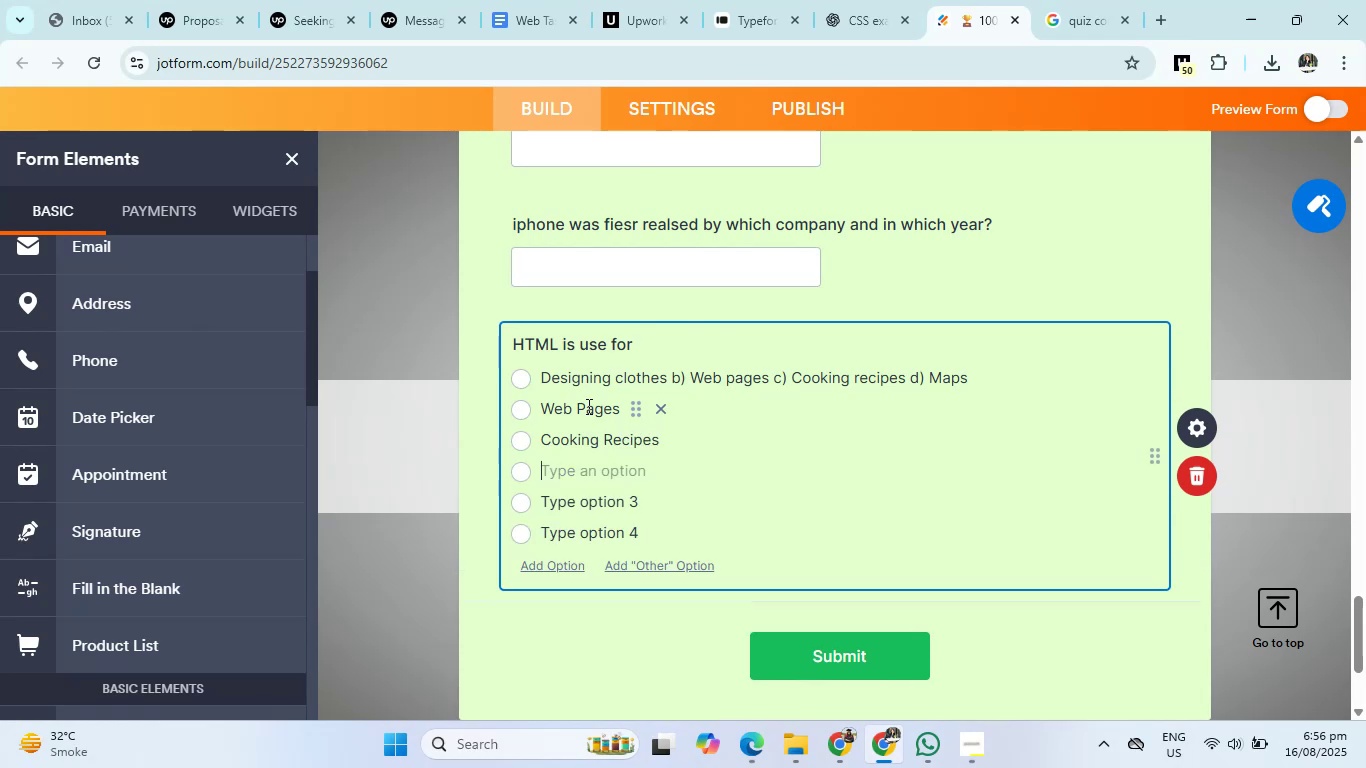 
type(Maps)
 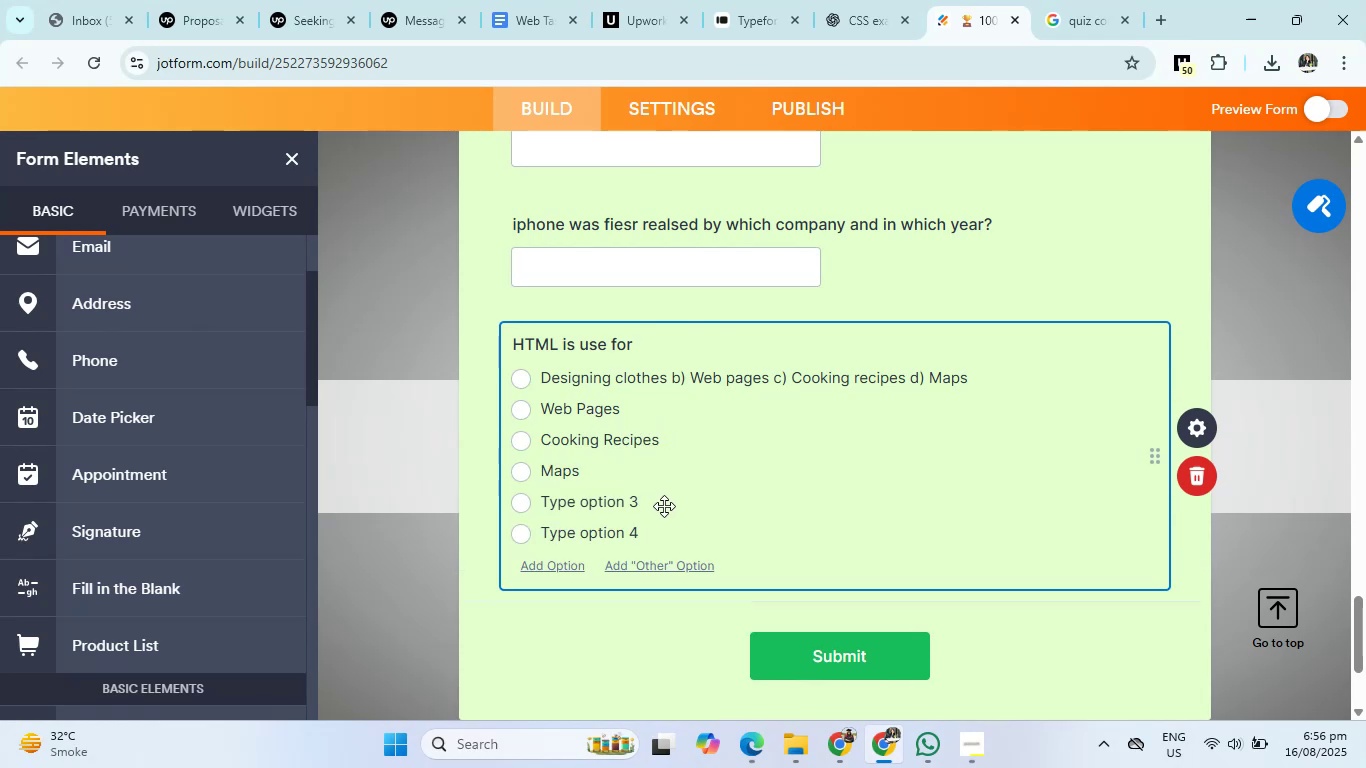 
left_click([671, 507])
 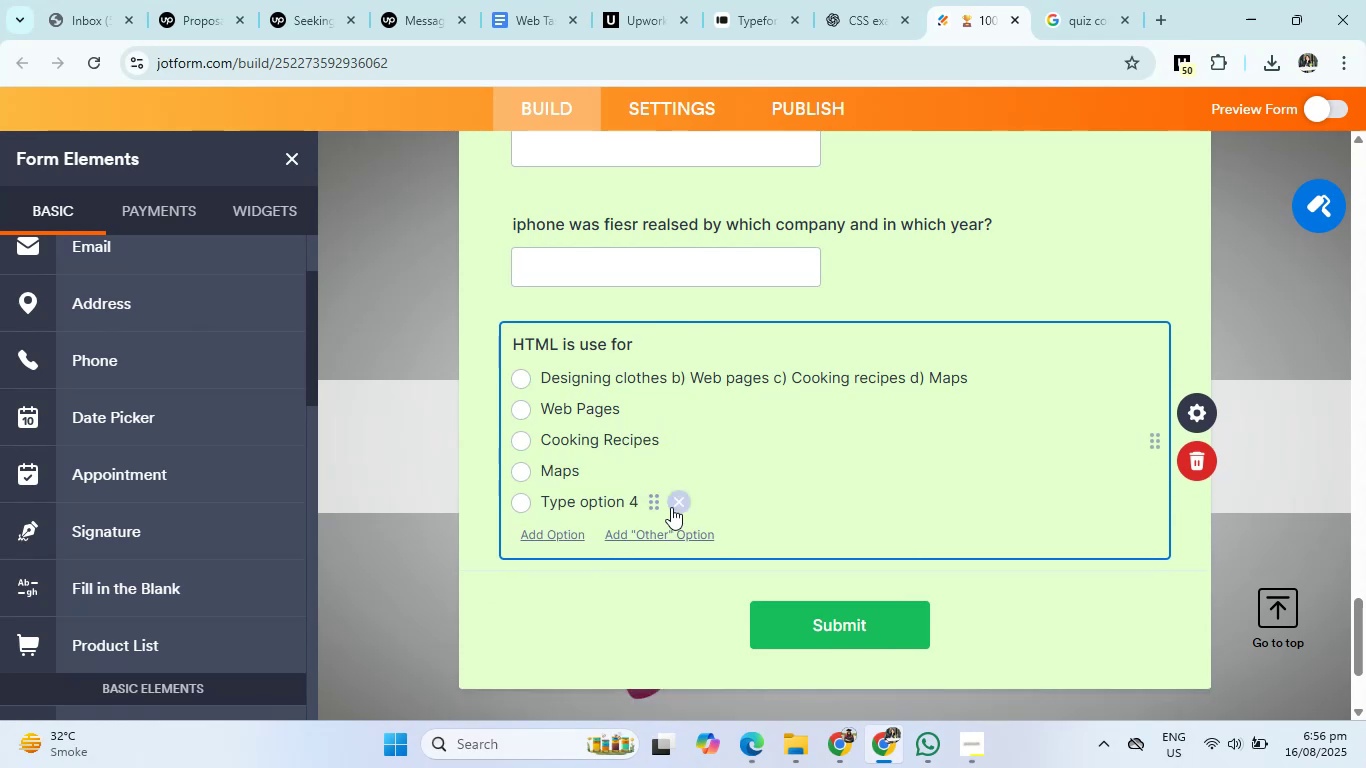 
left_click([671, 507])
 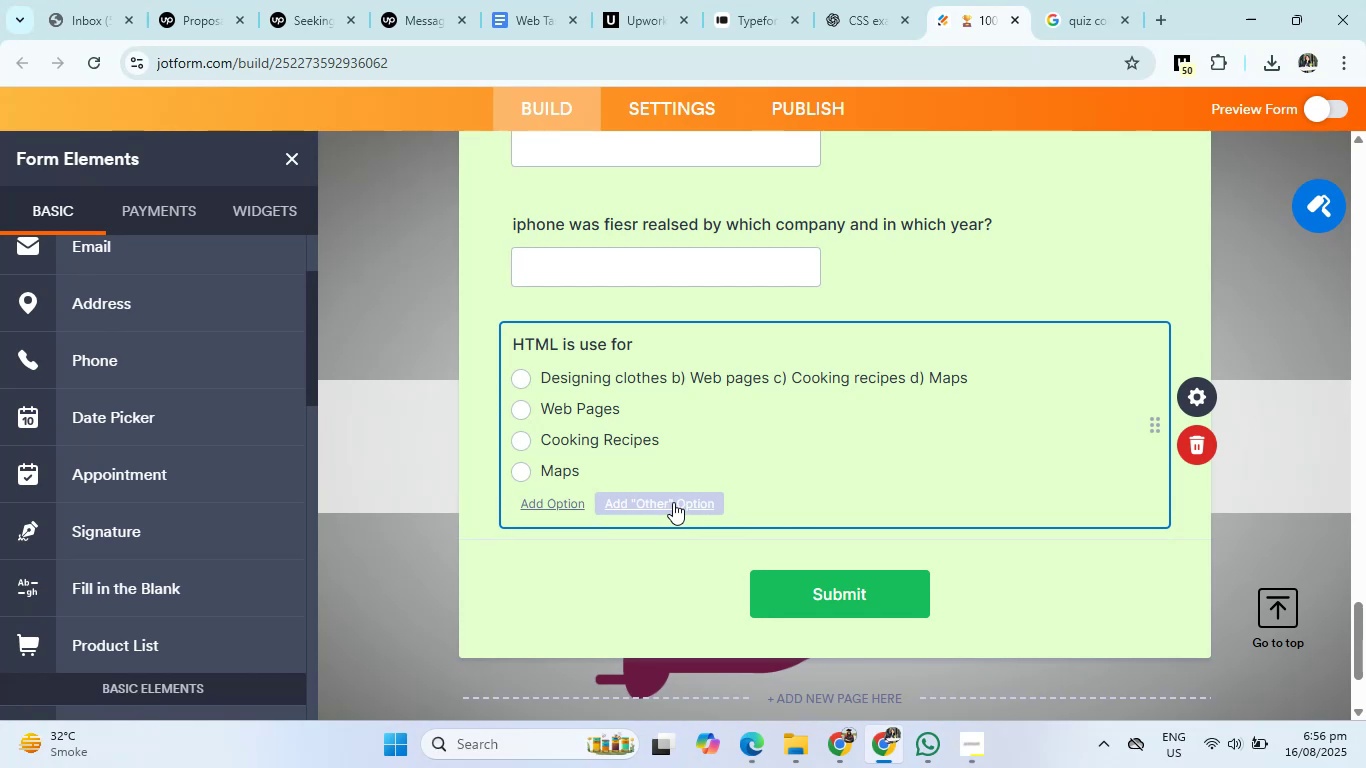 
key(Mute)
 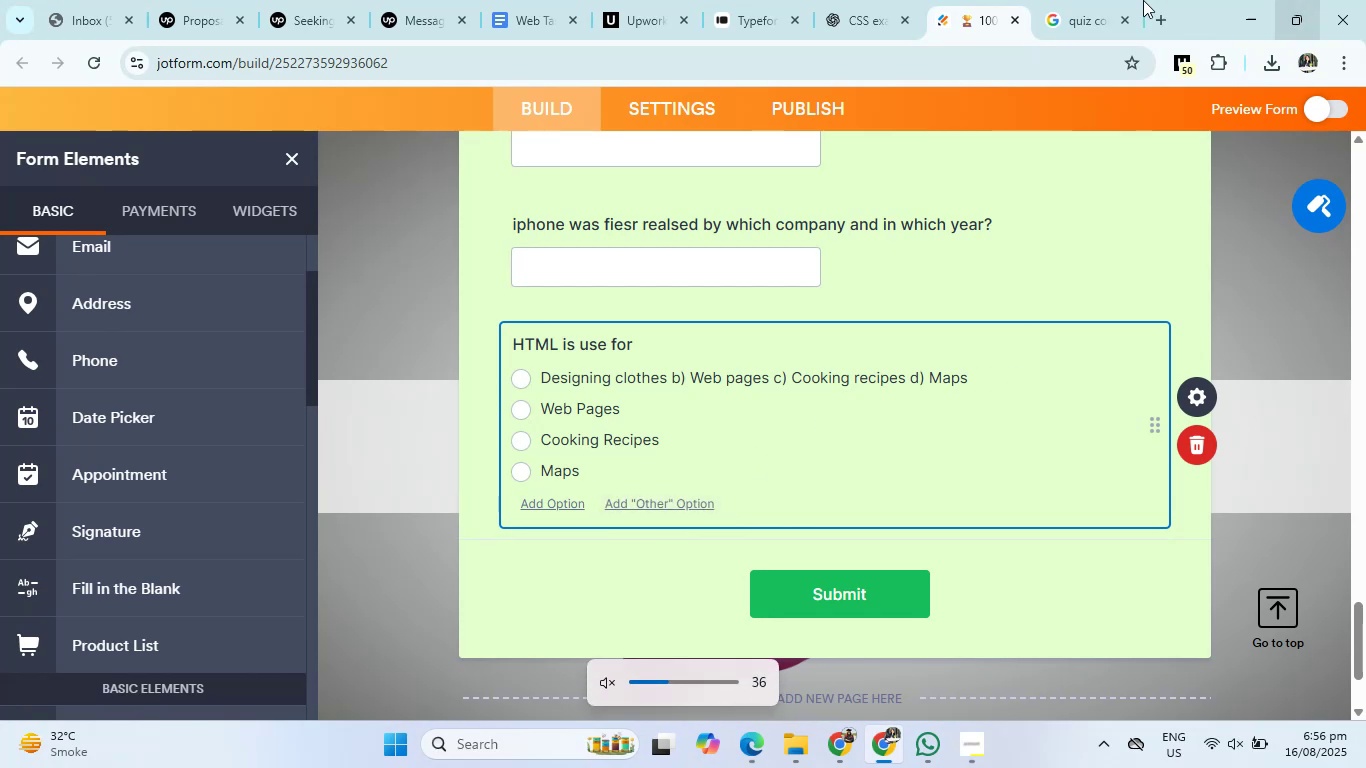 
left_click([855, 0])
 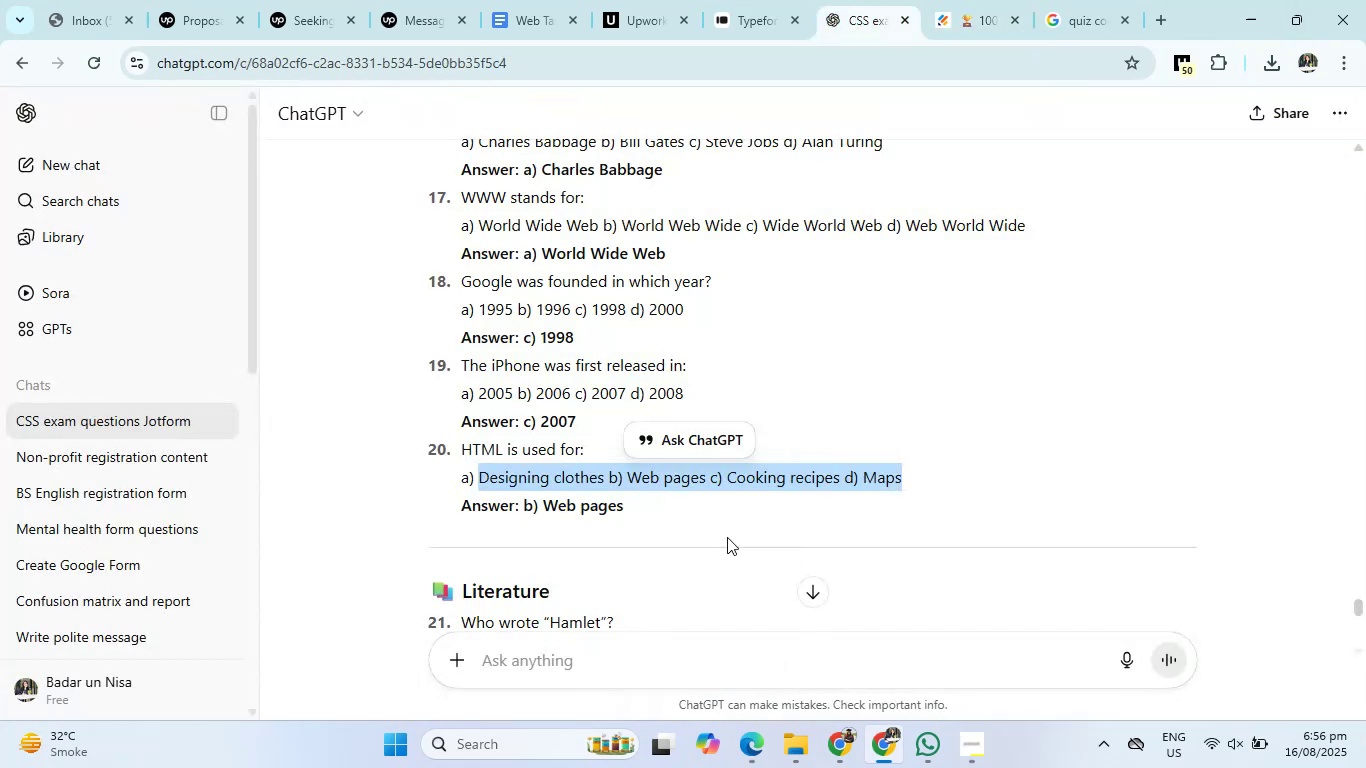 
scroll: coordinate [707, 536], scroll_direction: down, amount: 2.0
 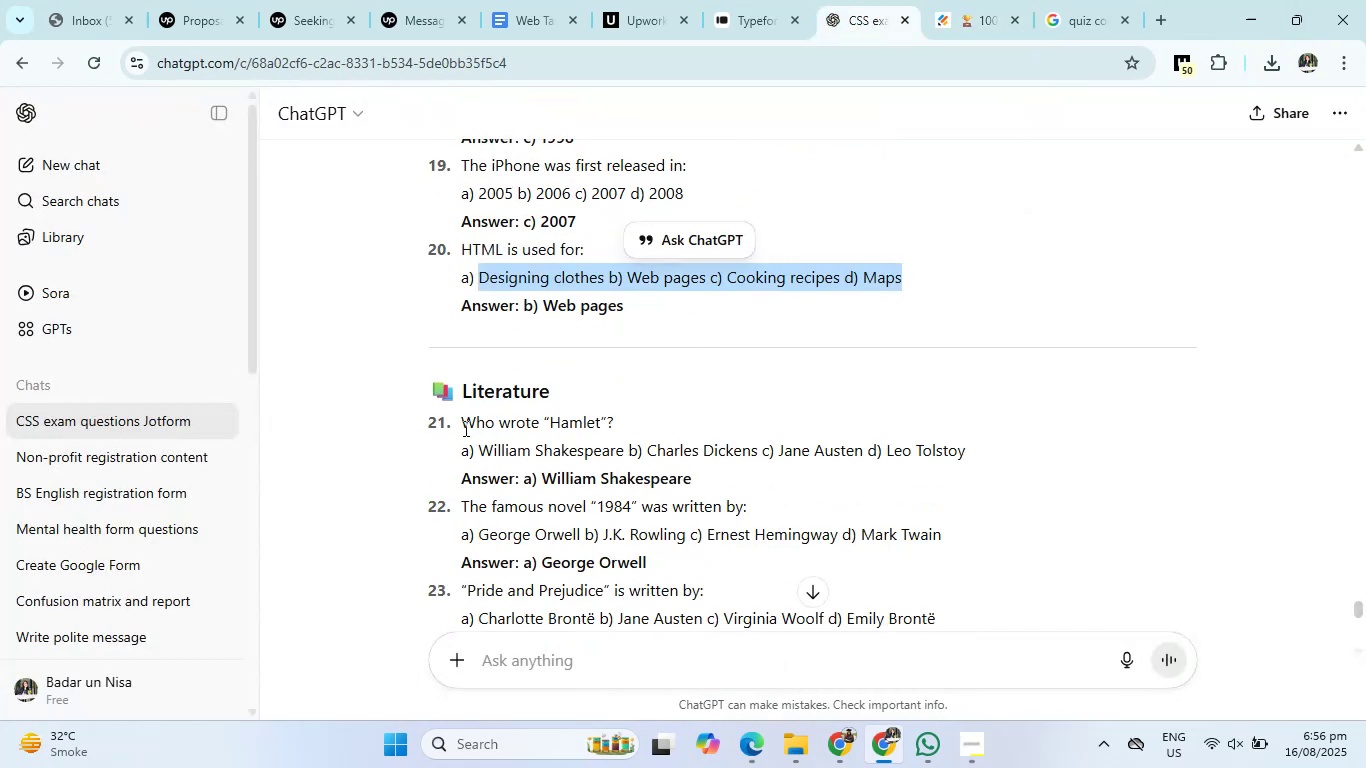 
left_click_drag(start_coordinate=[464, 421], to_coordinate=[626, 416])
 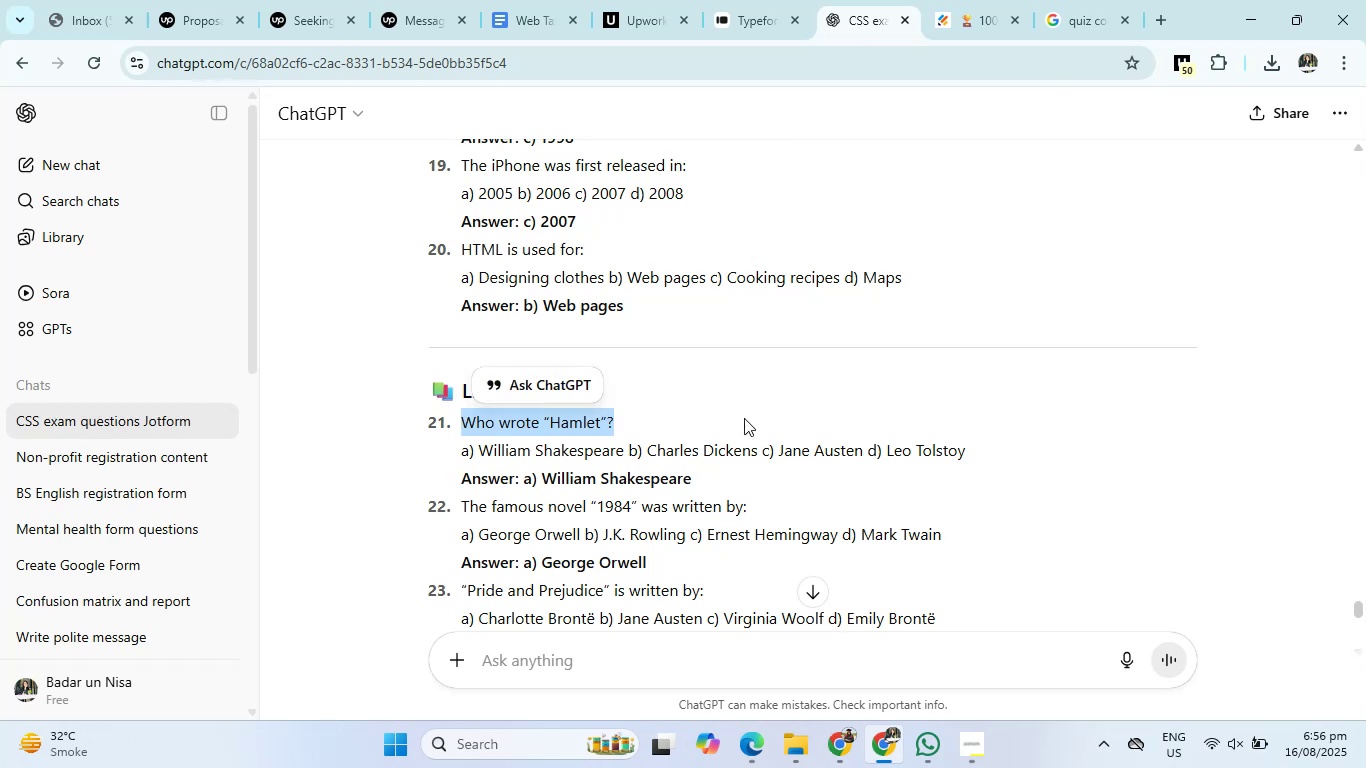 
key(Control+C)
 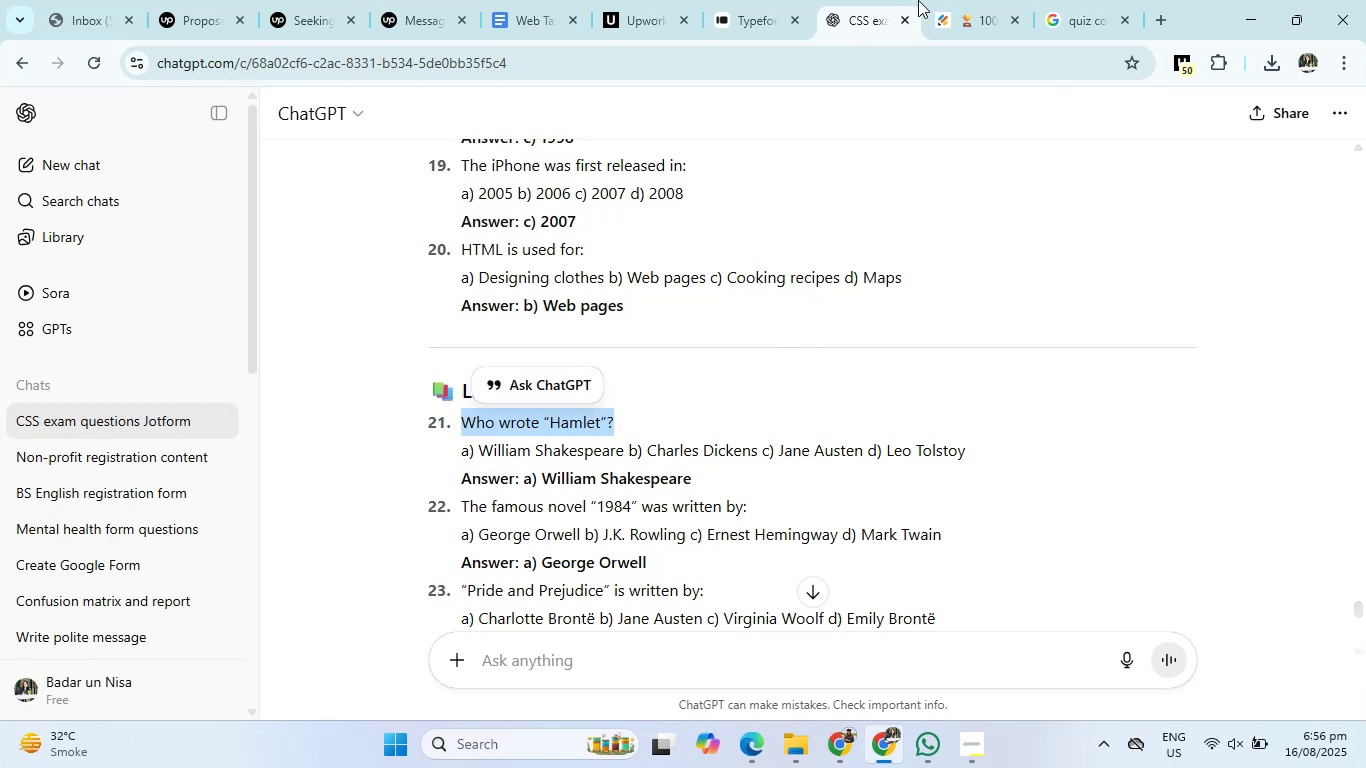 
left_click([993, 0])
 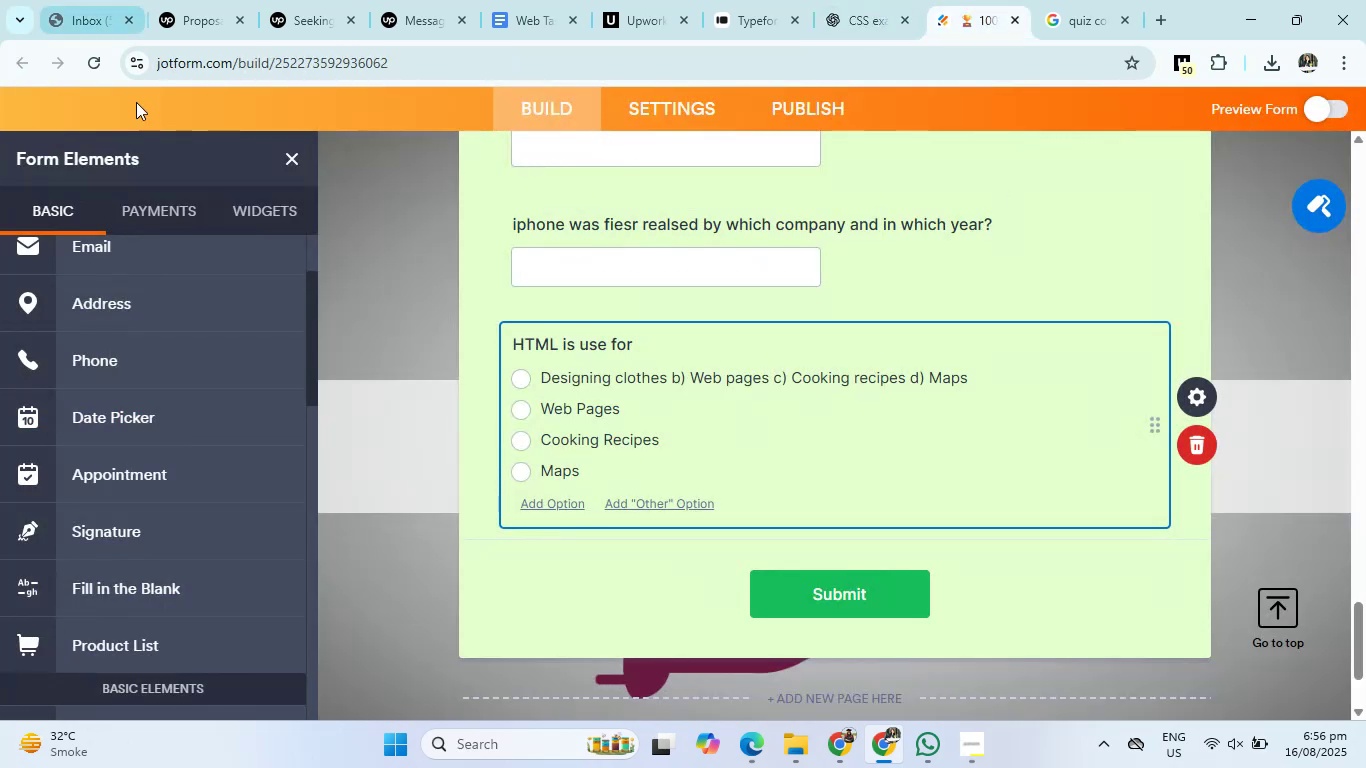 
scroll: coordinate [119, 361], scroll_direction: down, amount: 4.0
 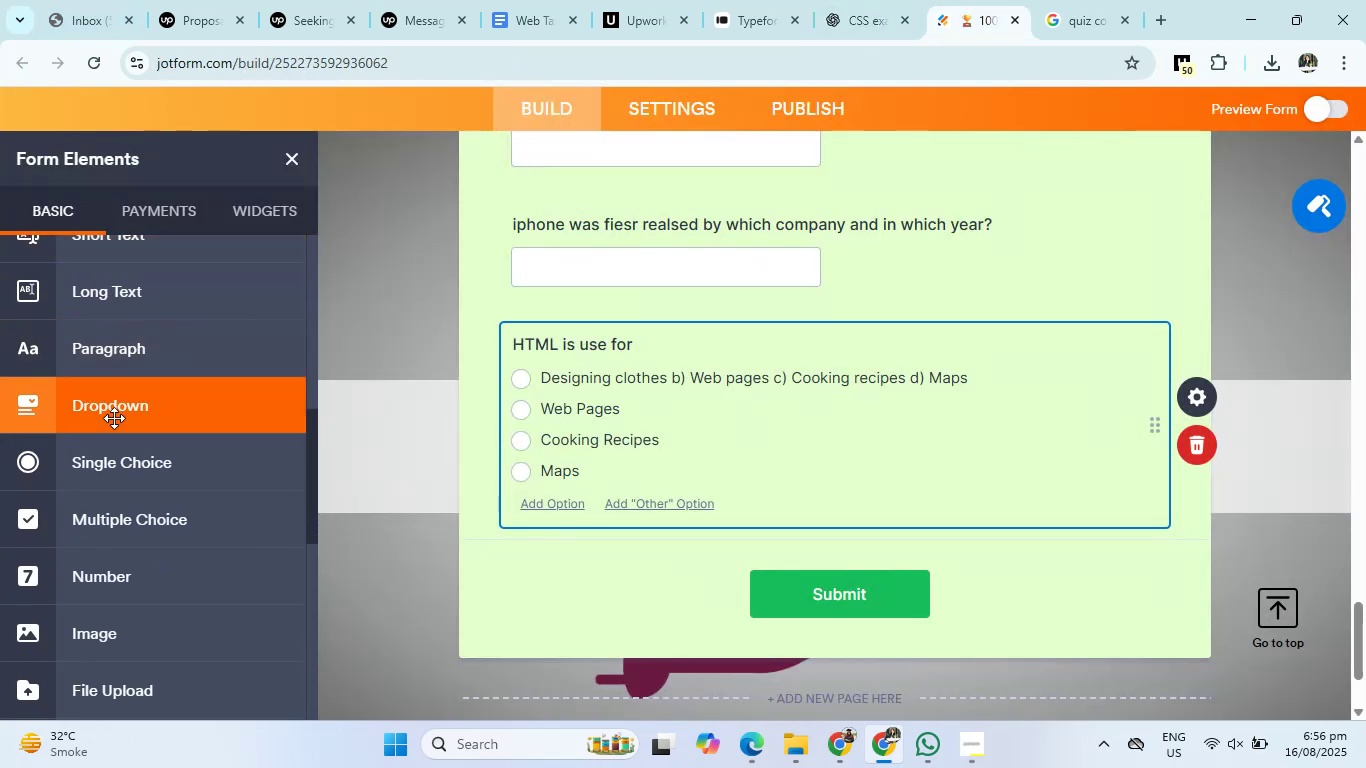 
scroll: coordinate [114, 418], scroll_direction: up, amount: 1.0
 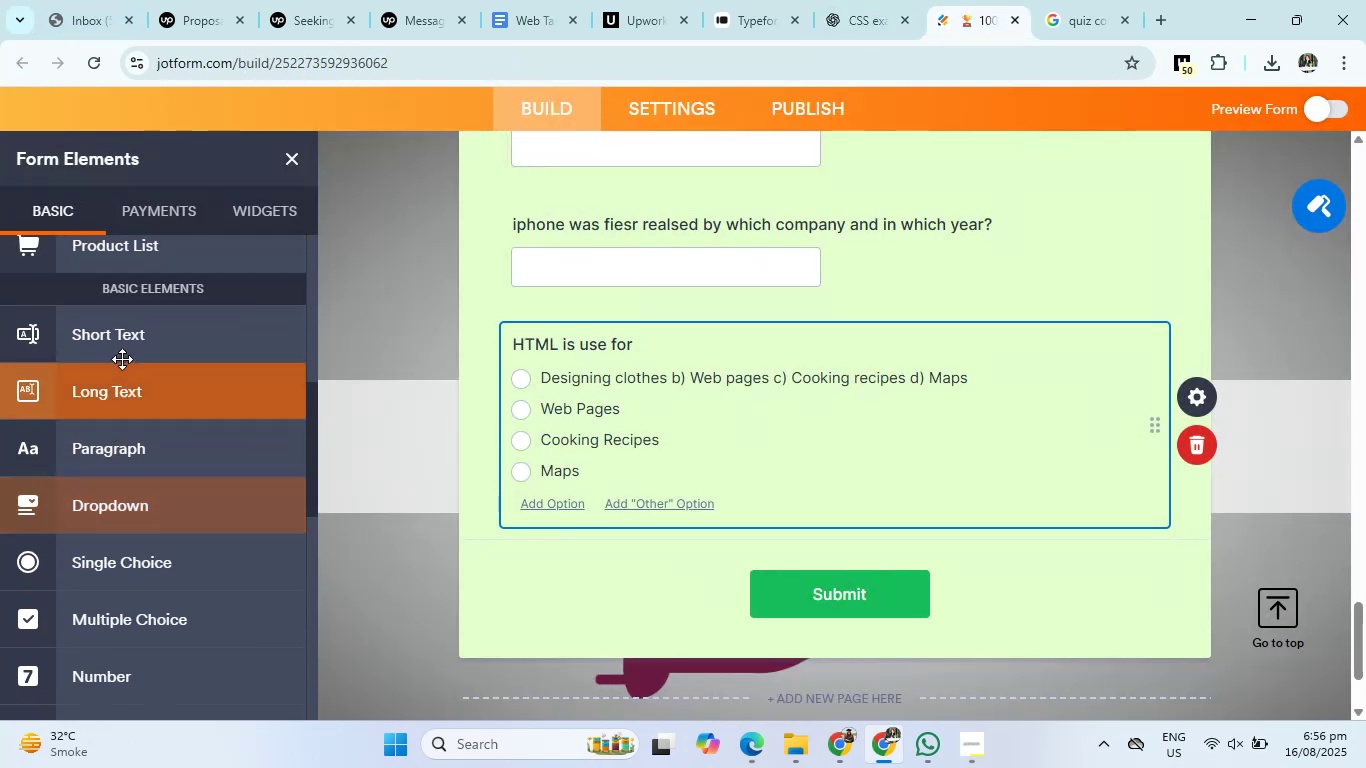 
left_click([126, 348])
 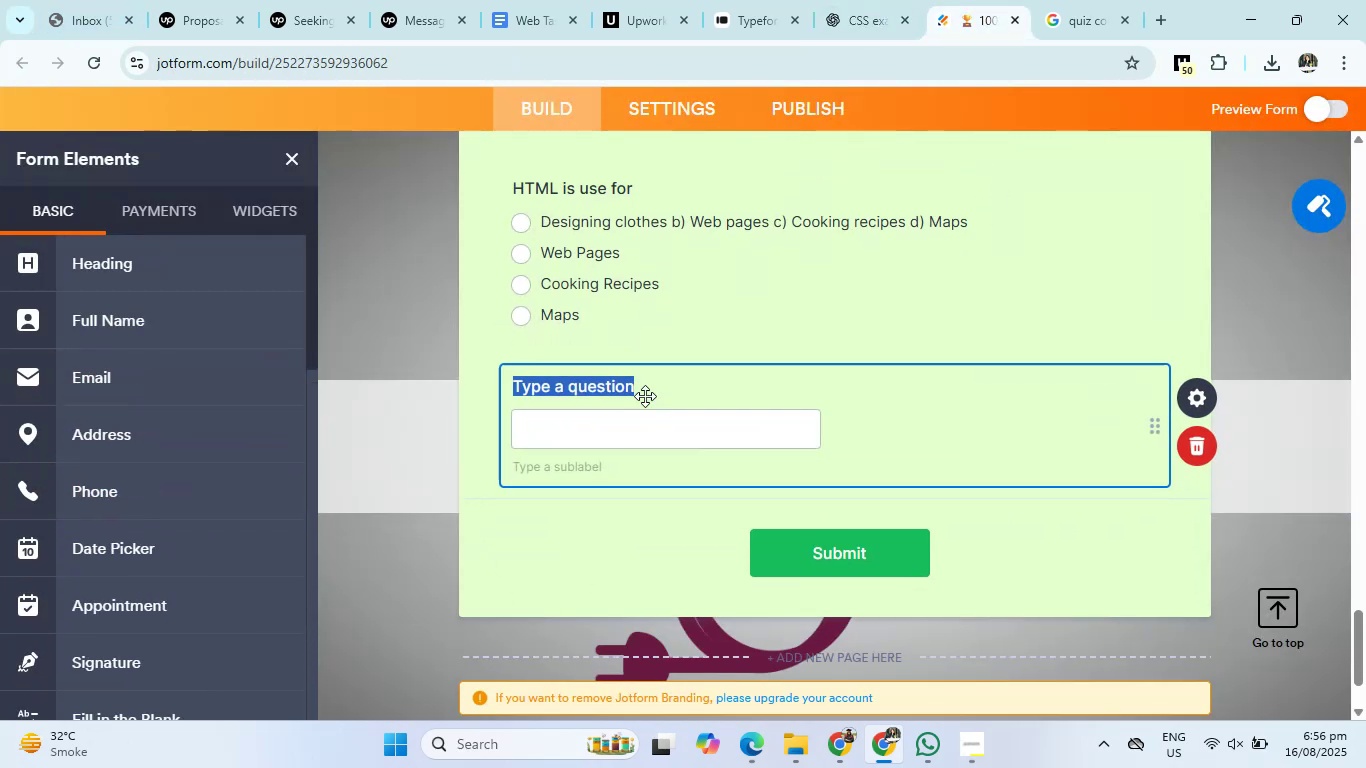 
key(Backspace)
type(Who wrote Hamelt)
 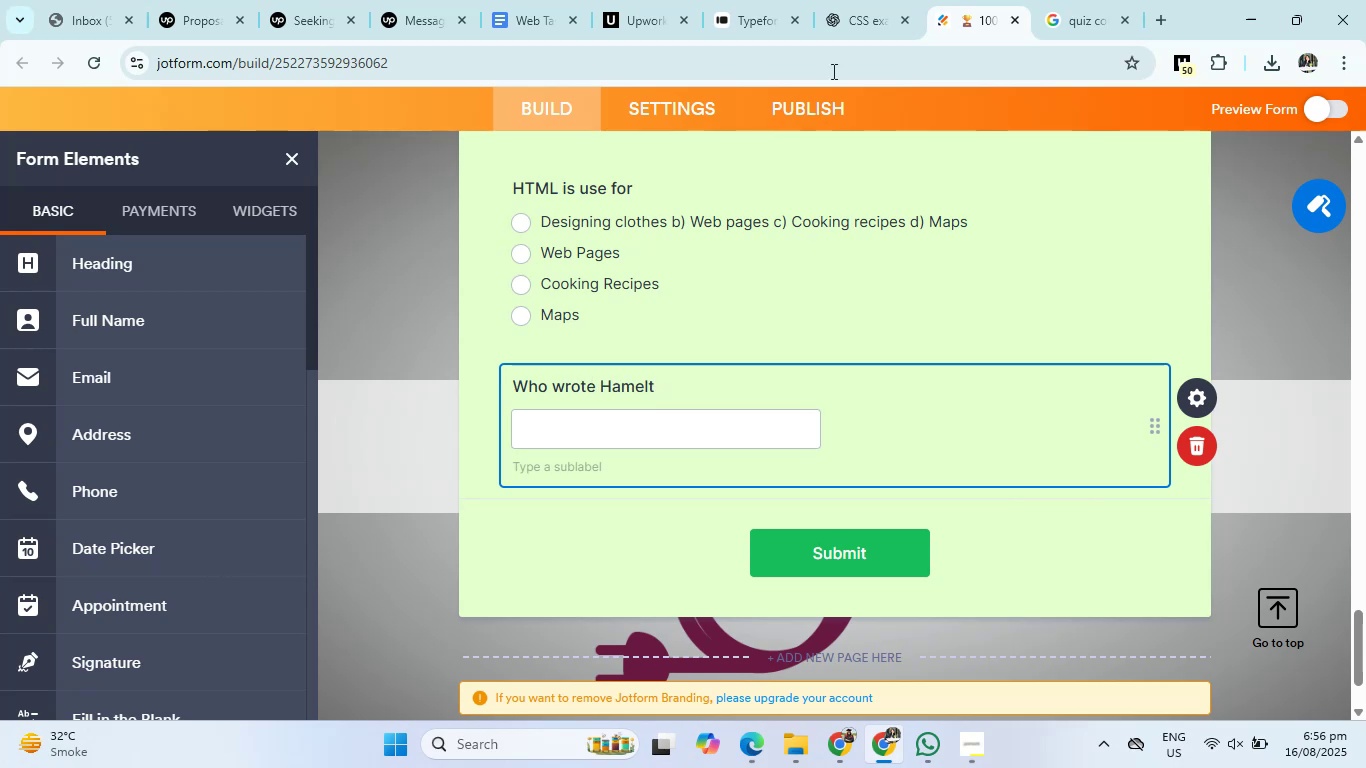 
left_click([842, 0])
 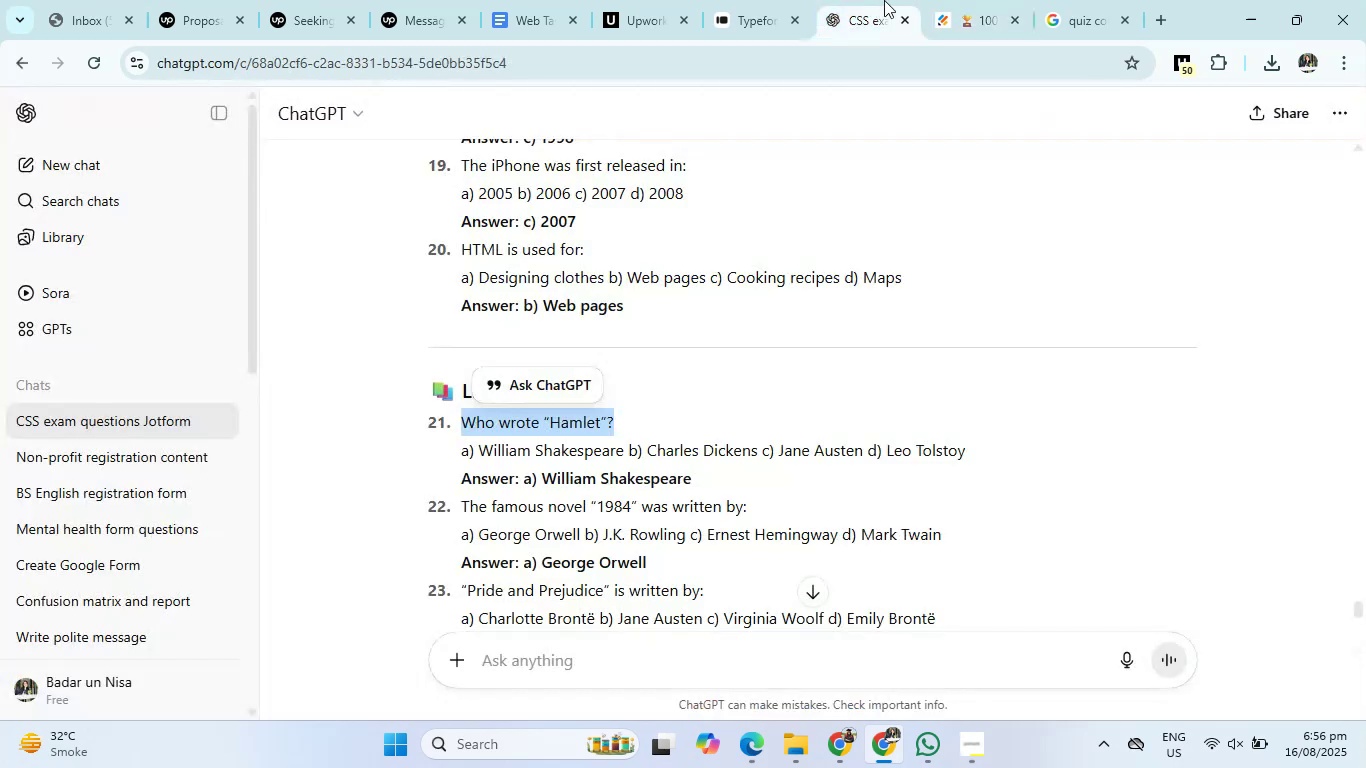 
left_click([963, 0])
 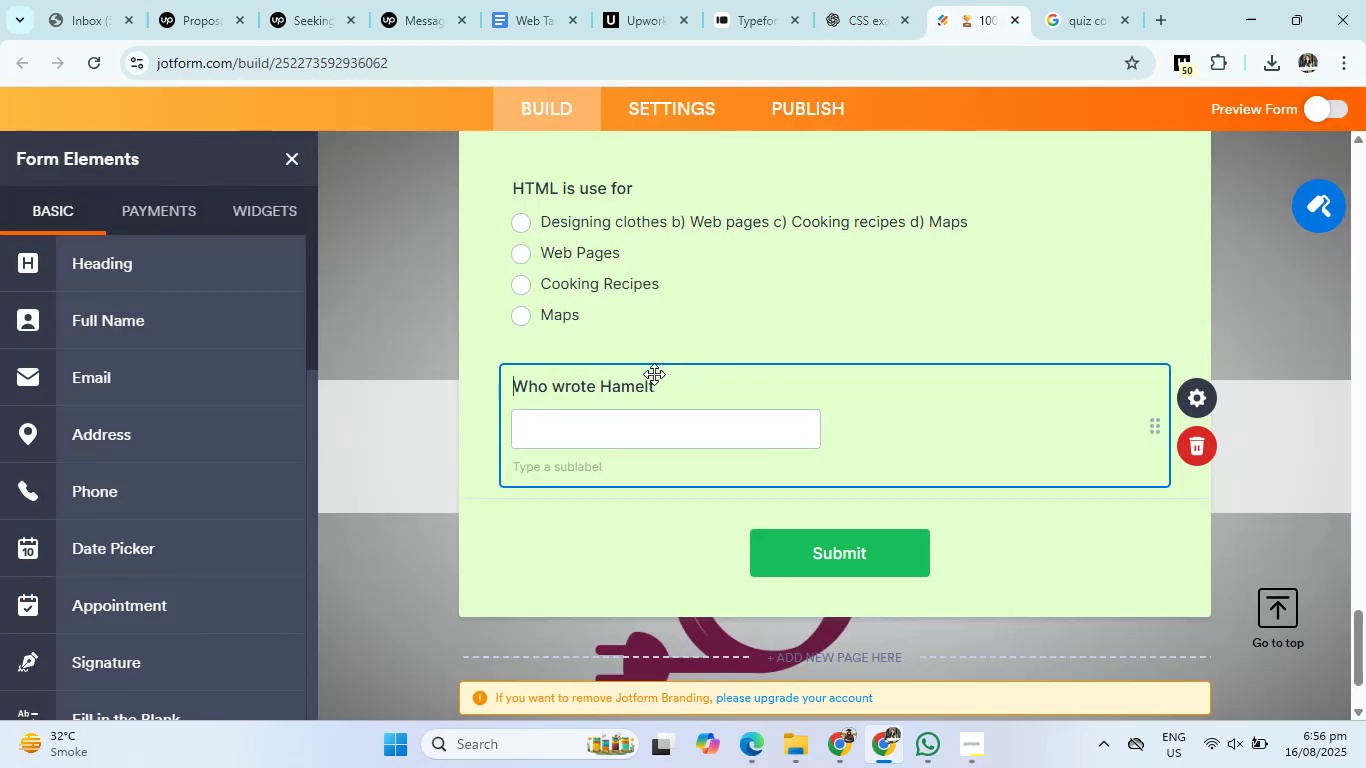 
left_click([657, 394])
 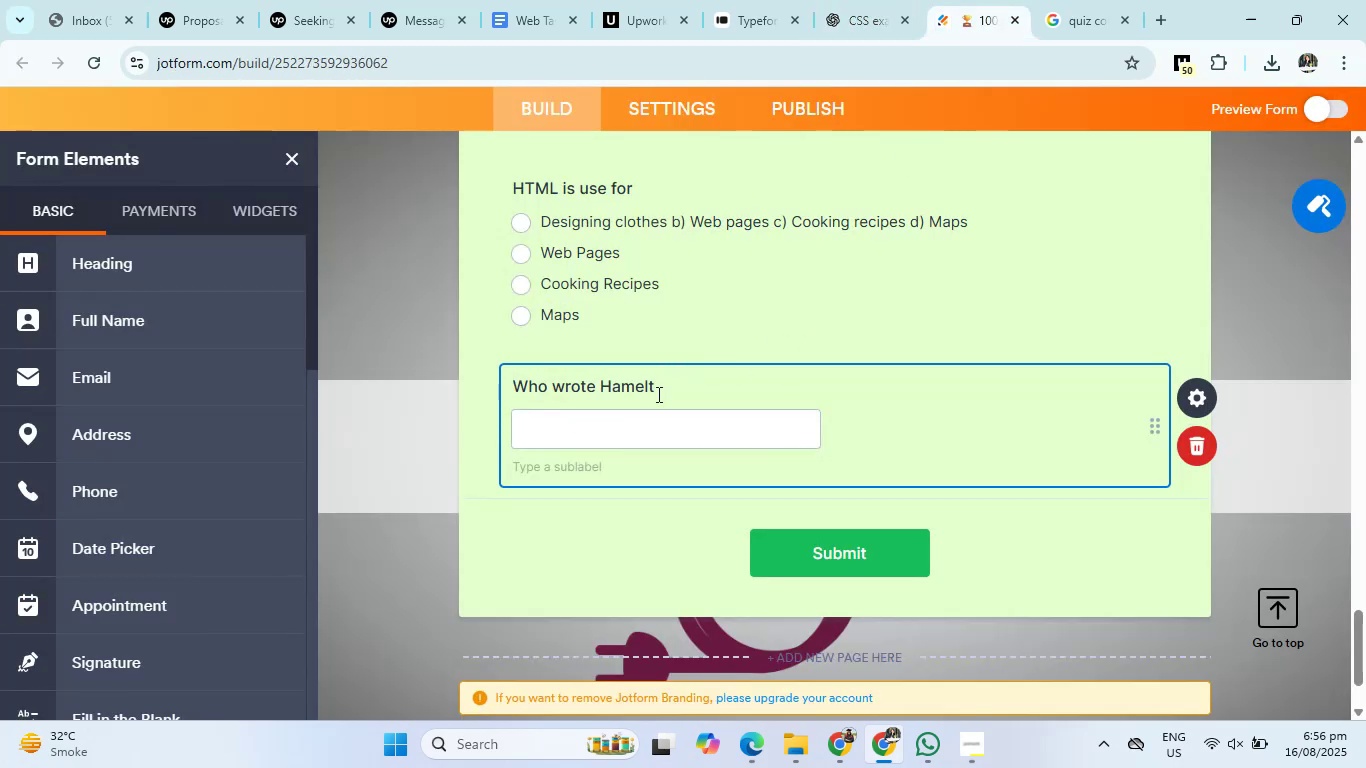 
key(Backspace)
key(Backspace)
key(Backspace)
type(let?)
 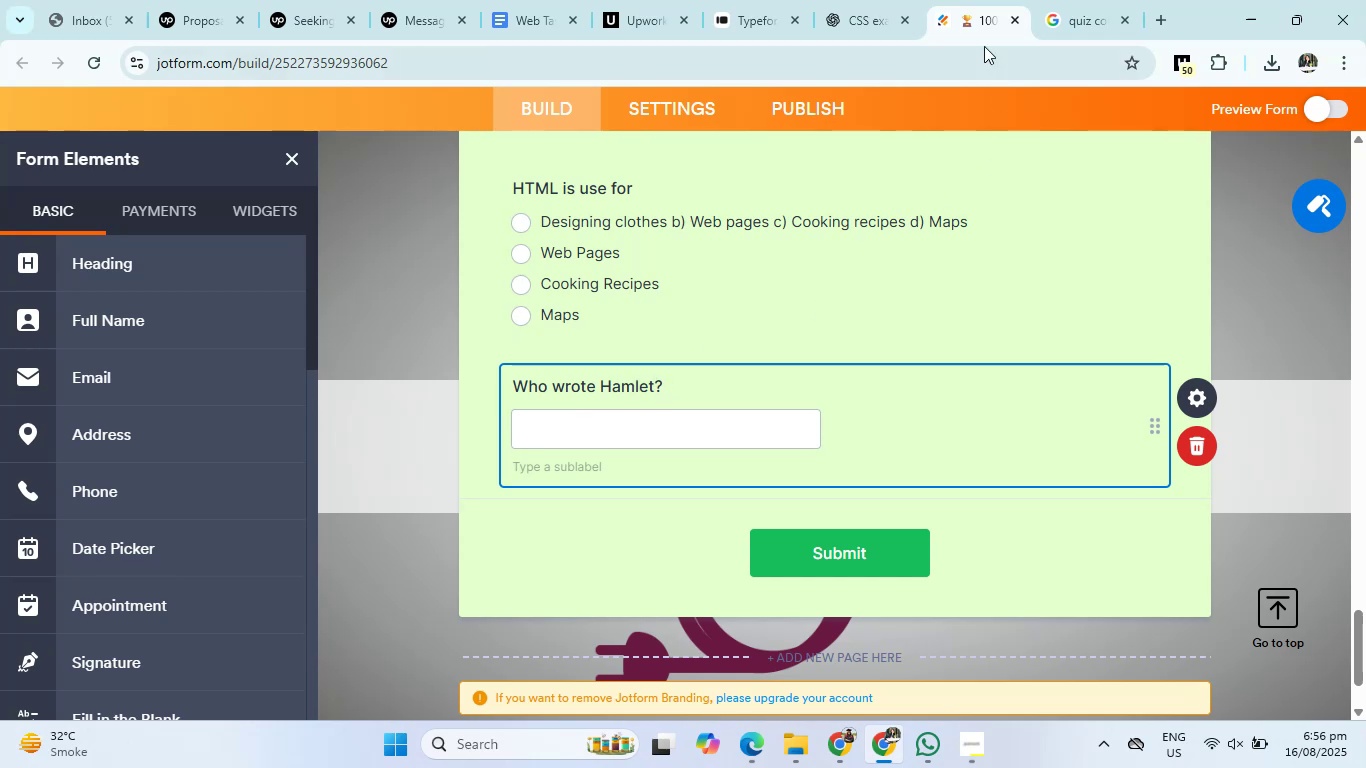 
left_click([866, 0])
 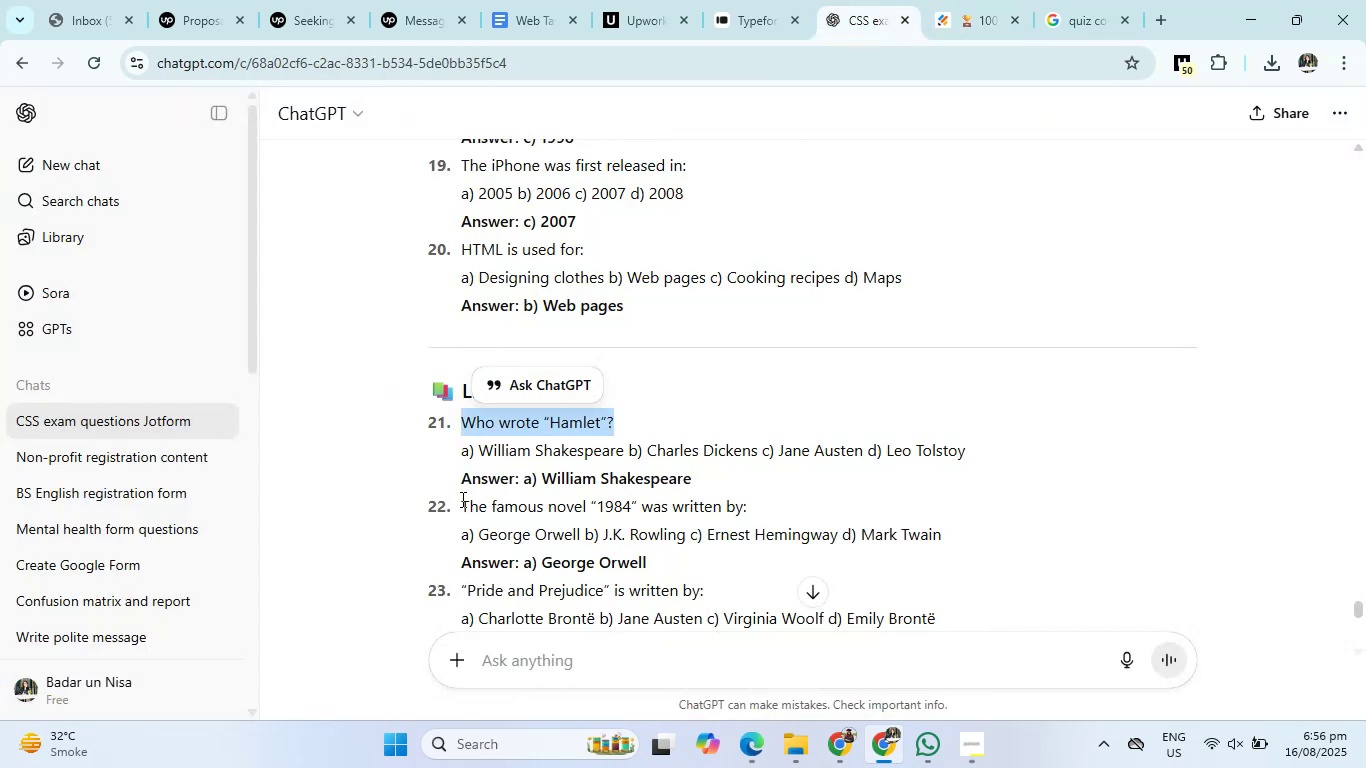 
left_click_drag(start_coordinate=[458, 504], to_coordinate=[753, 510])
 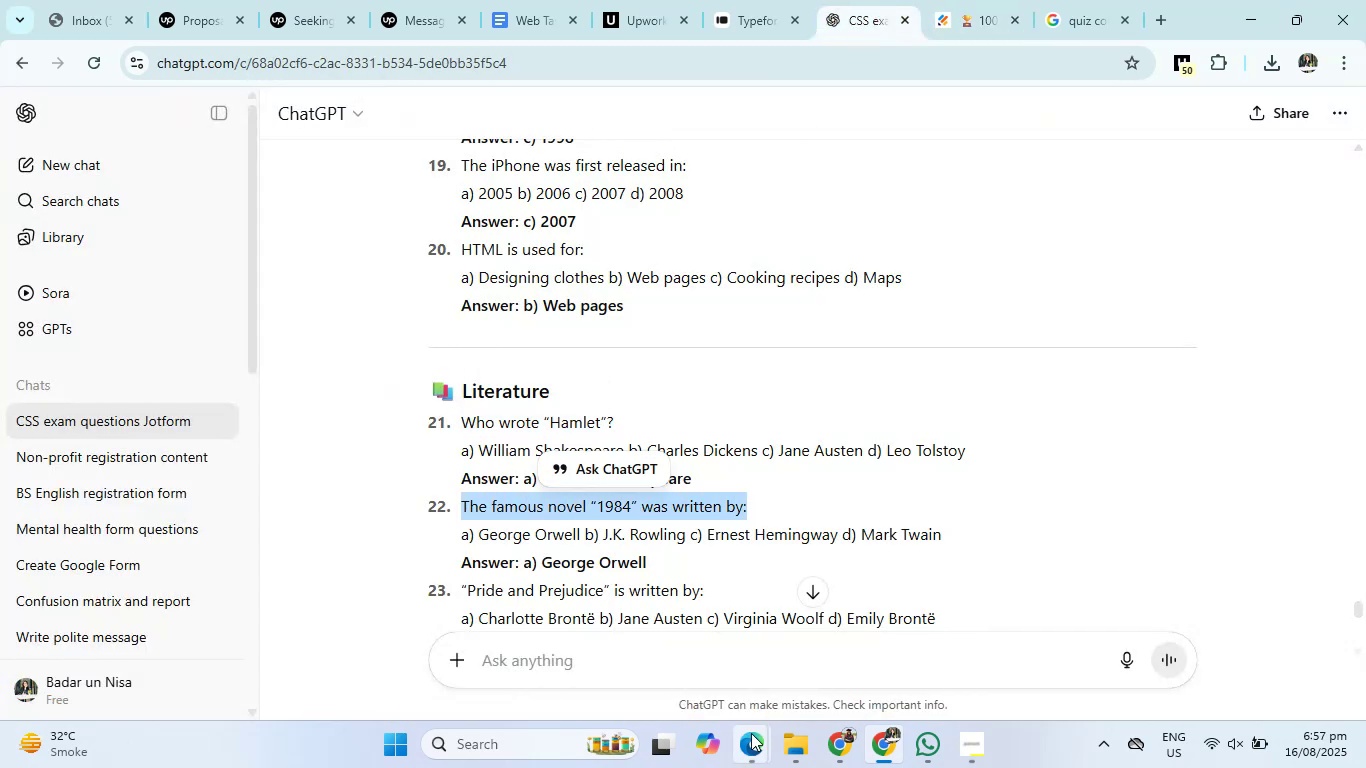 
left_click([755, 743])
 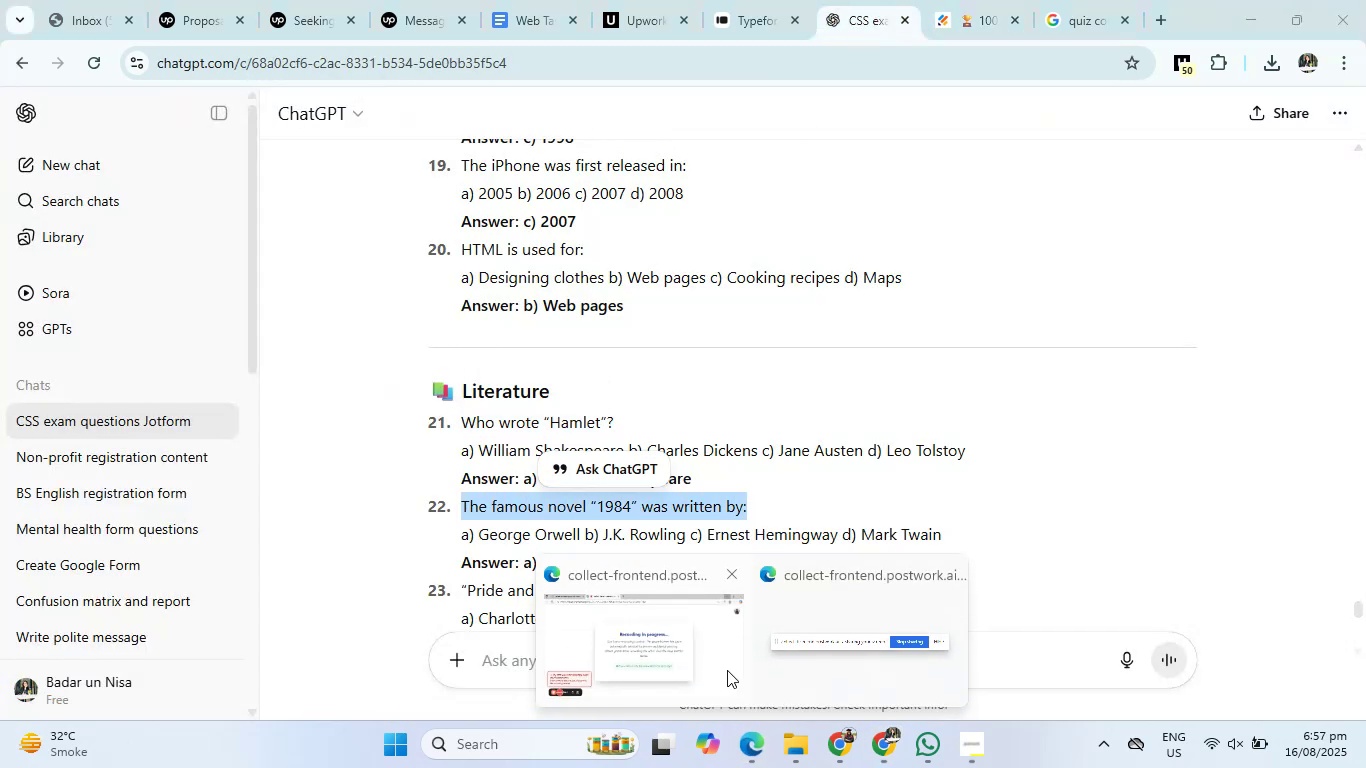 
left_click([717, 655])
 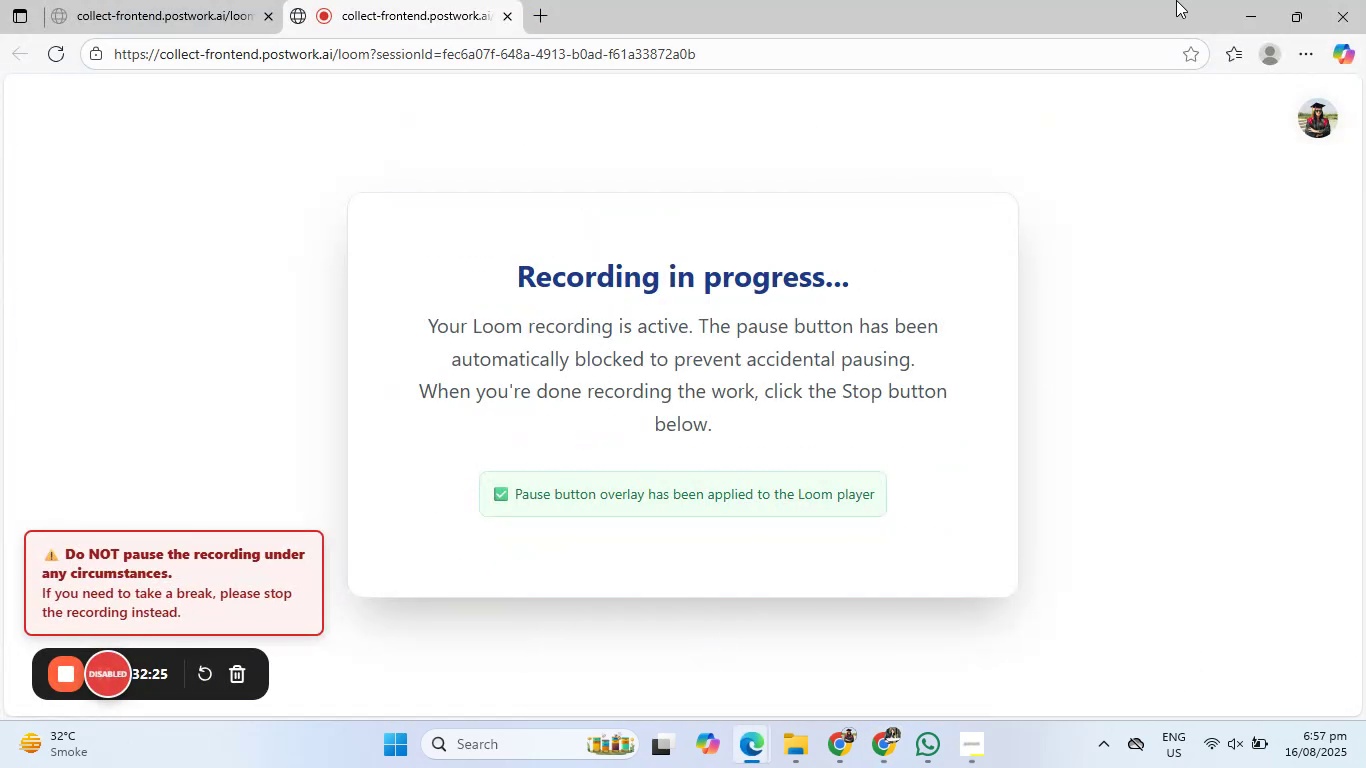 
left_click([1271, 0])
 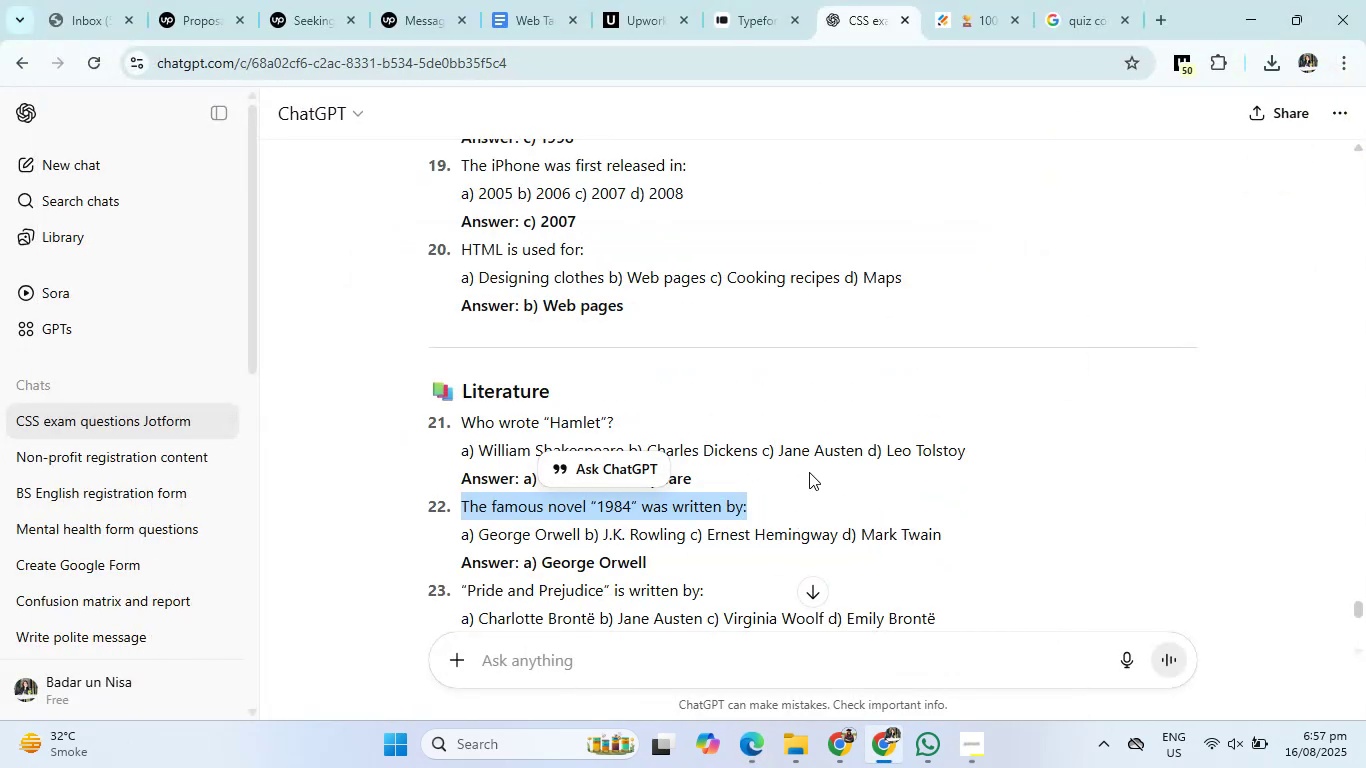 
left_click([959, 4])
 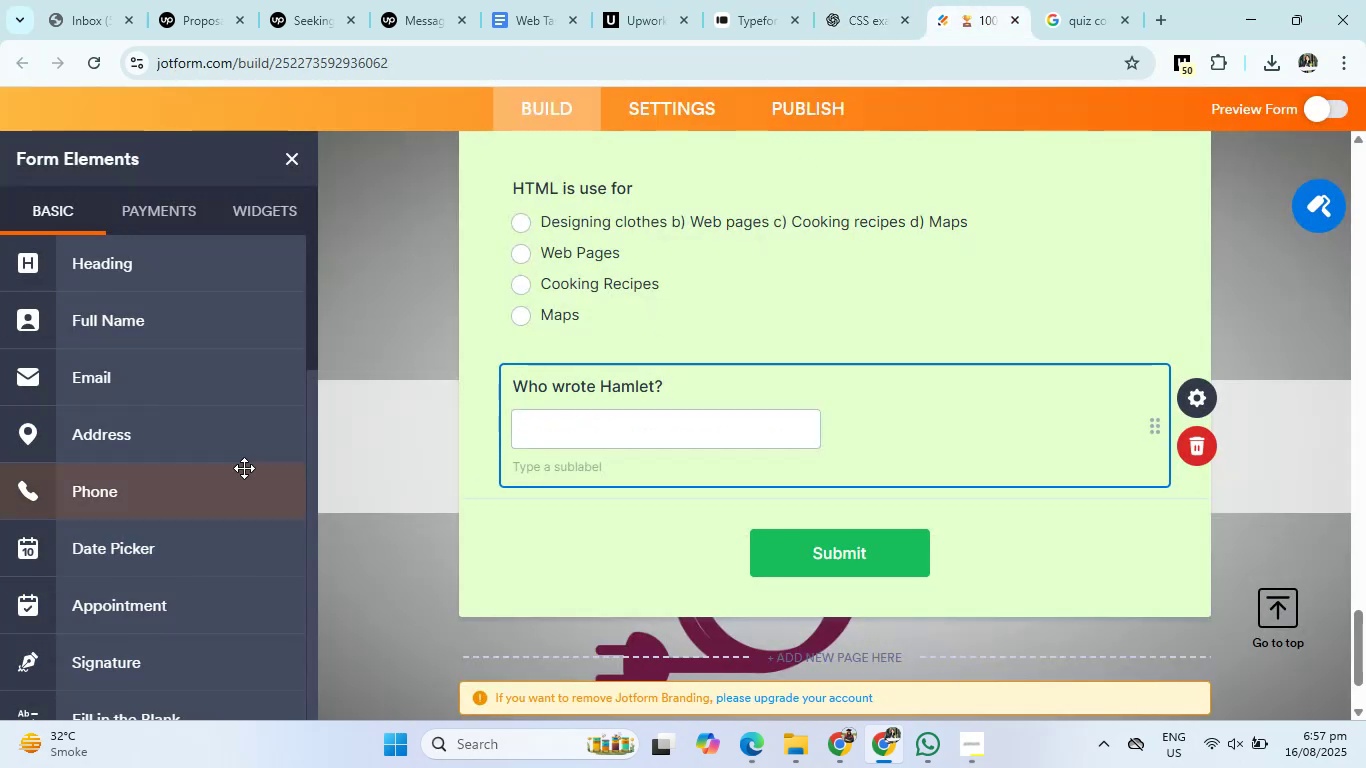 
scroll: coordinate [170, 403], scroll_direction: down, amount: 3.0
 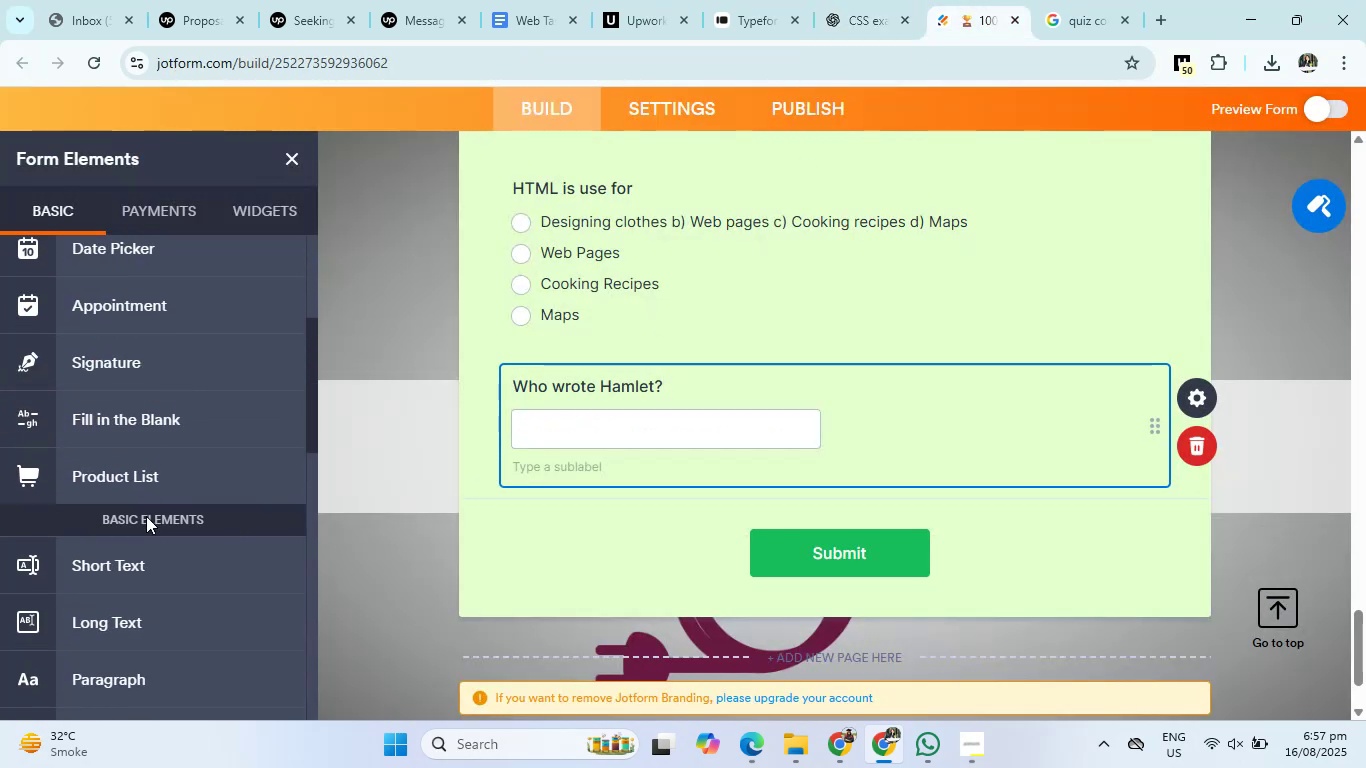 
left_click([133, 569])
 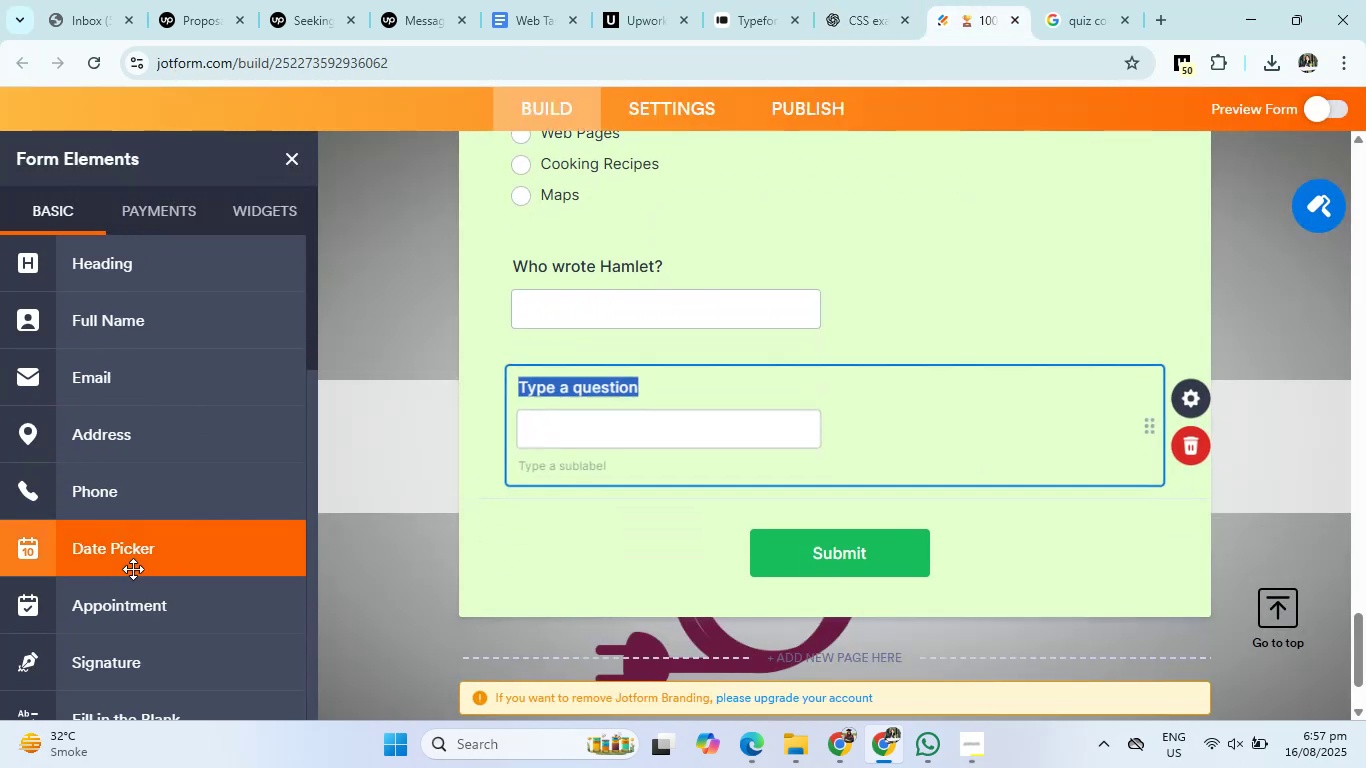 
key(Backspace)
type(the famous novel)
 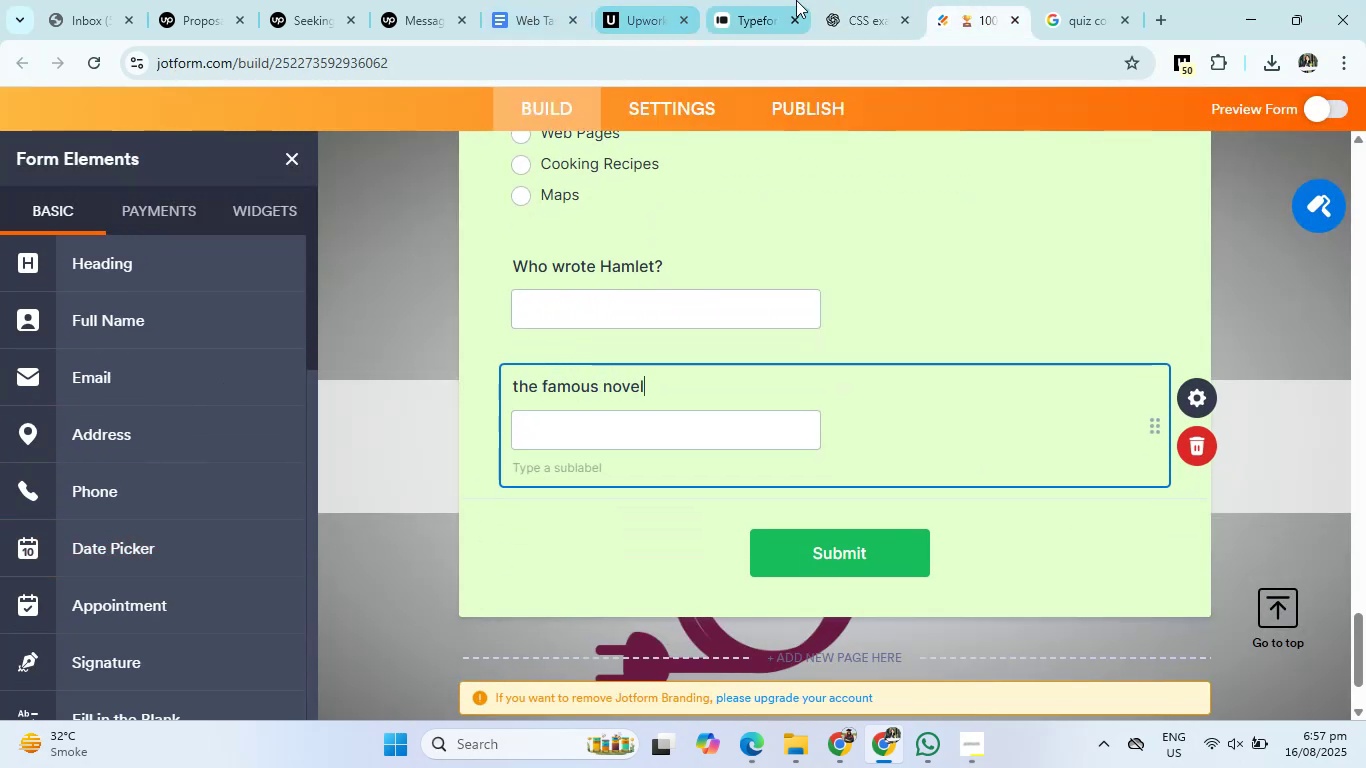 
left_click([828, 0])
 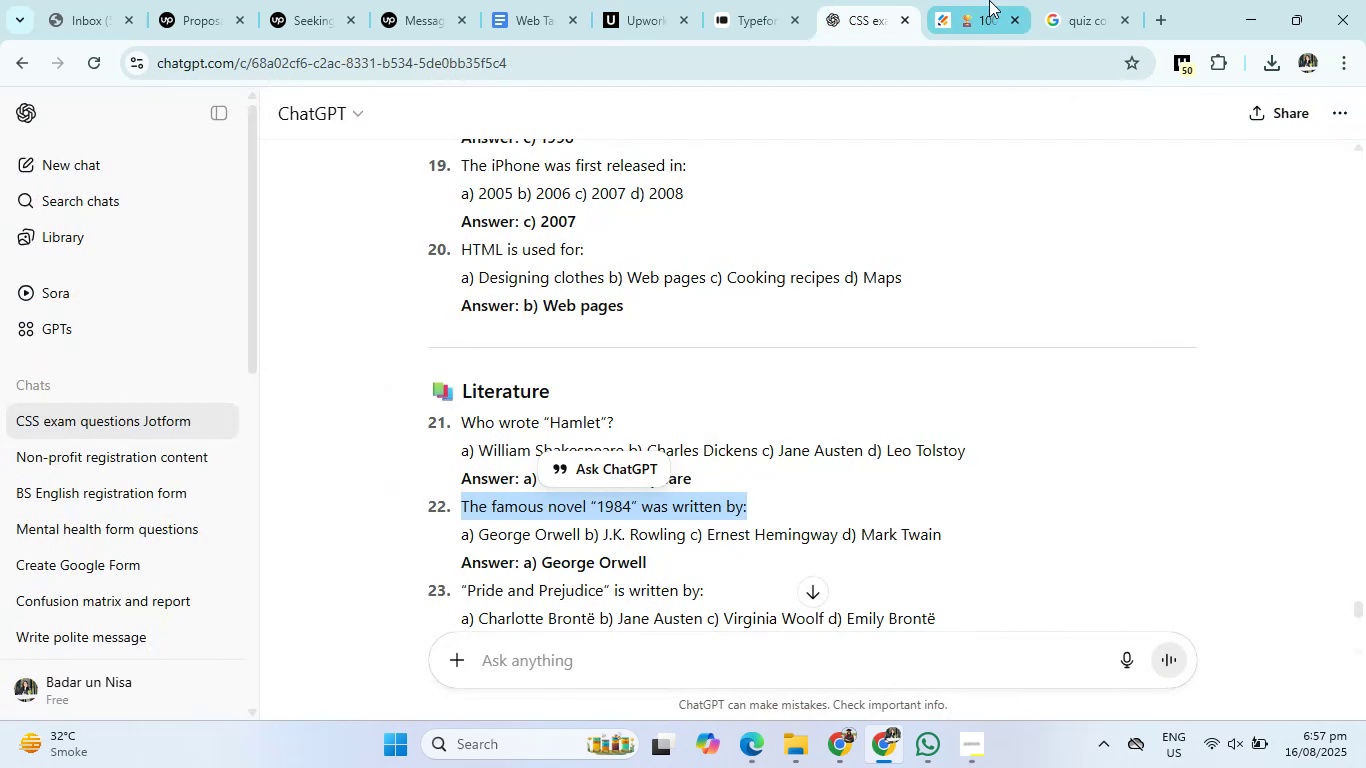 
left_click([995, 0])
 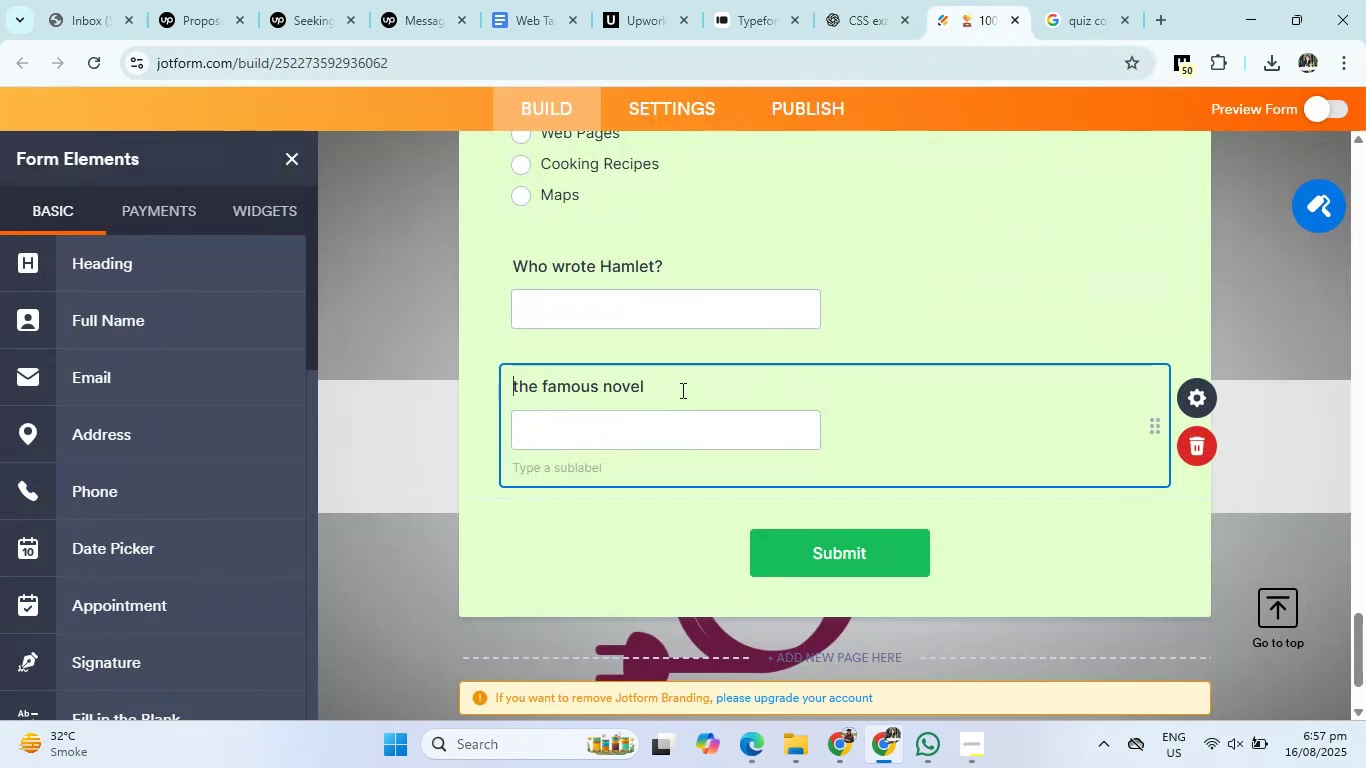 
left_click([681, 390])
 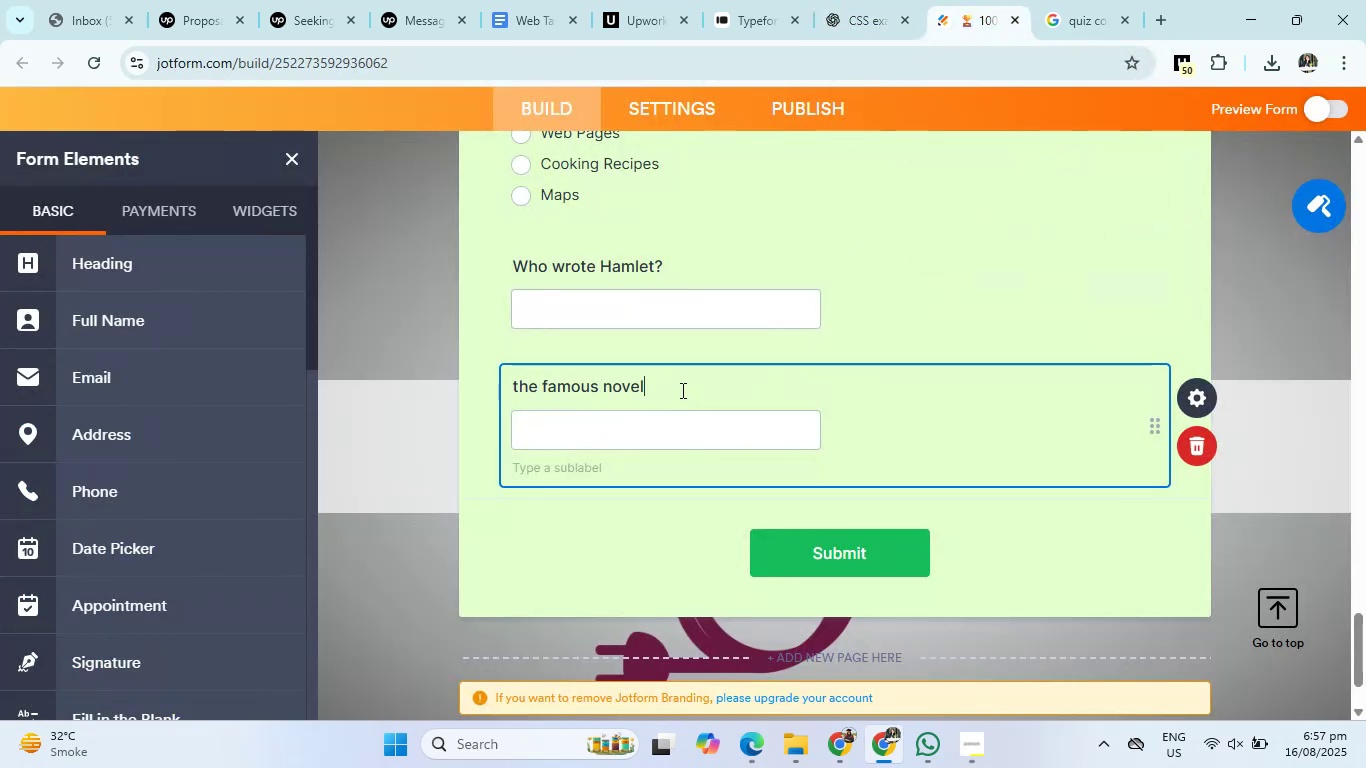 
type( "1984" waas )
key(Backspace)
key(Backspace)
key(Backspace)
type(s re)
key(Backspace)
key(Backspace)
key(Backspace)
type( writen by)
 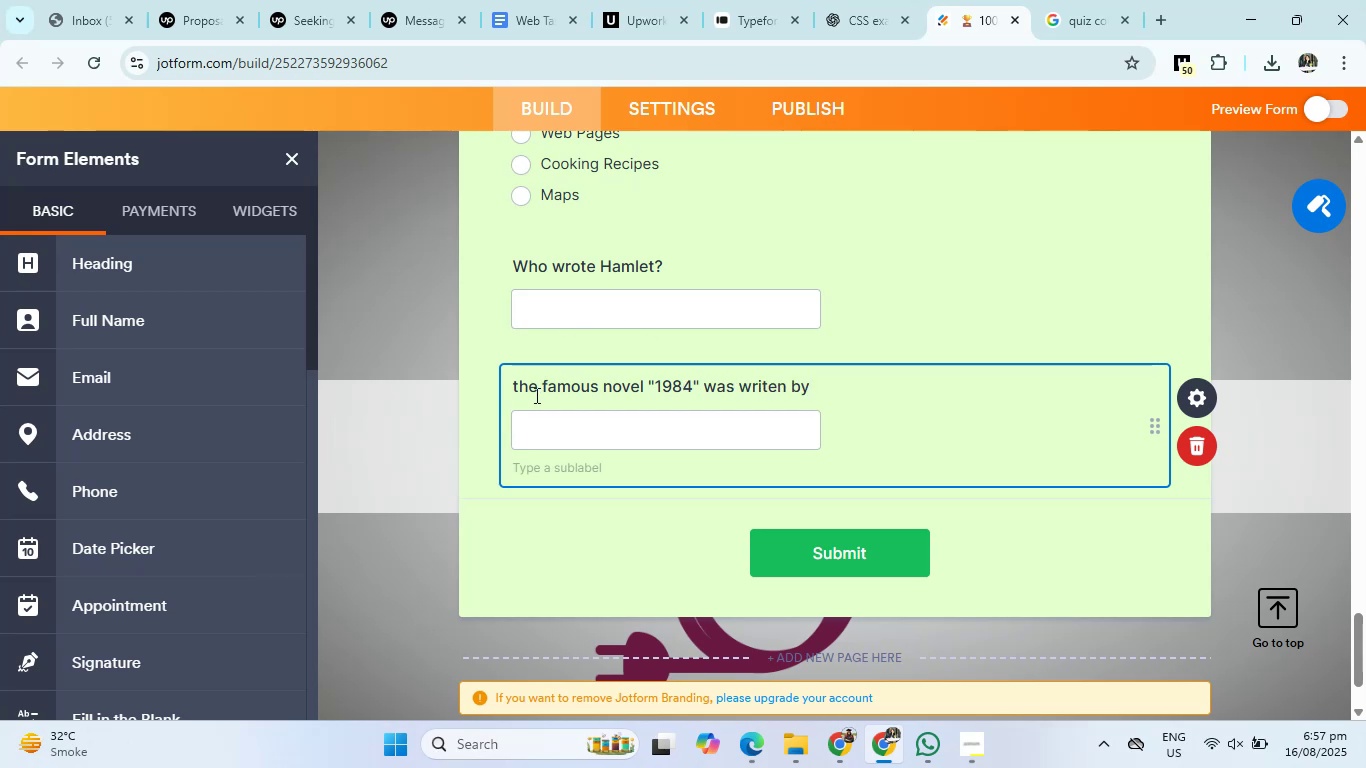 
left_click([516, 394])
 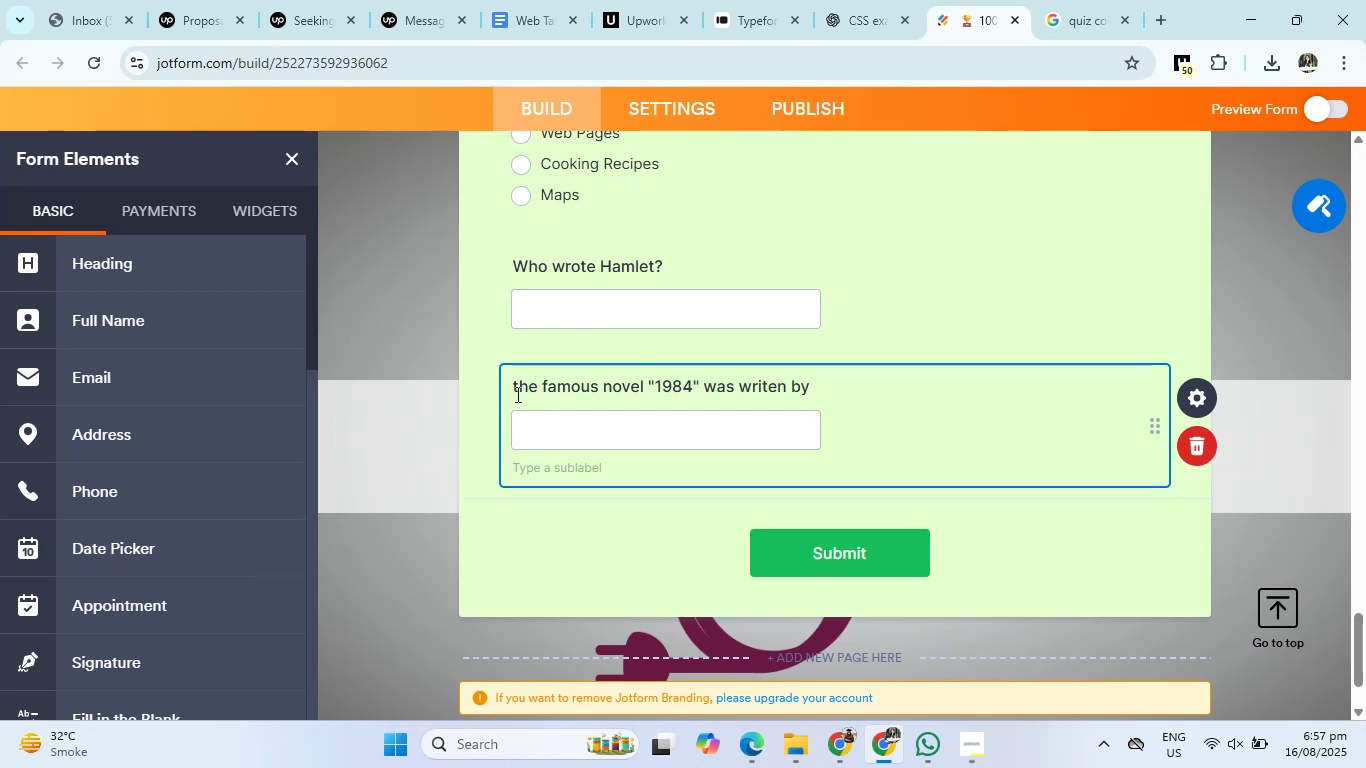 
key(Backspace)
 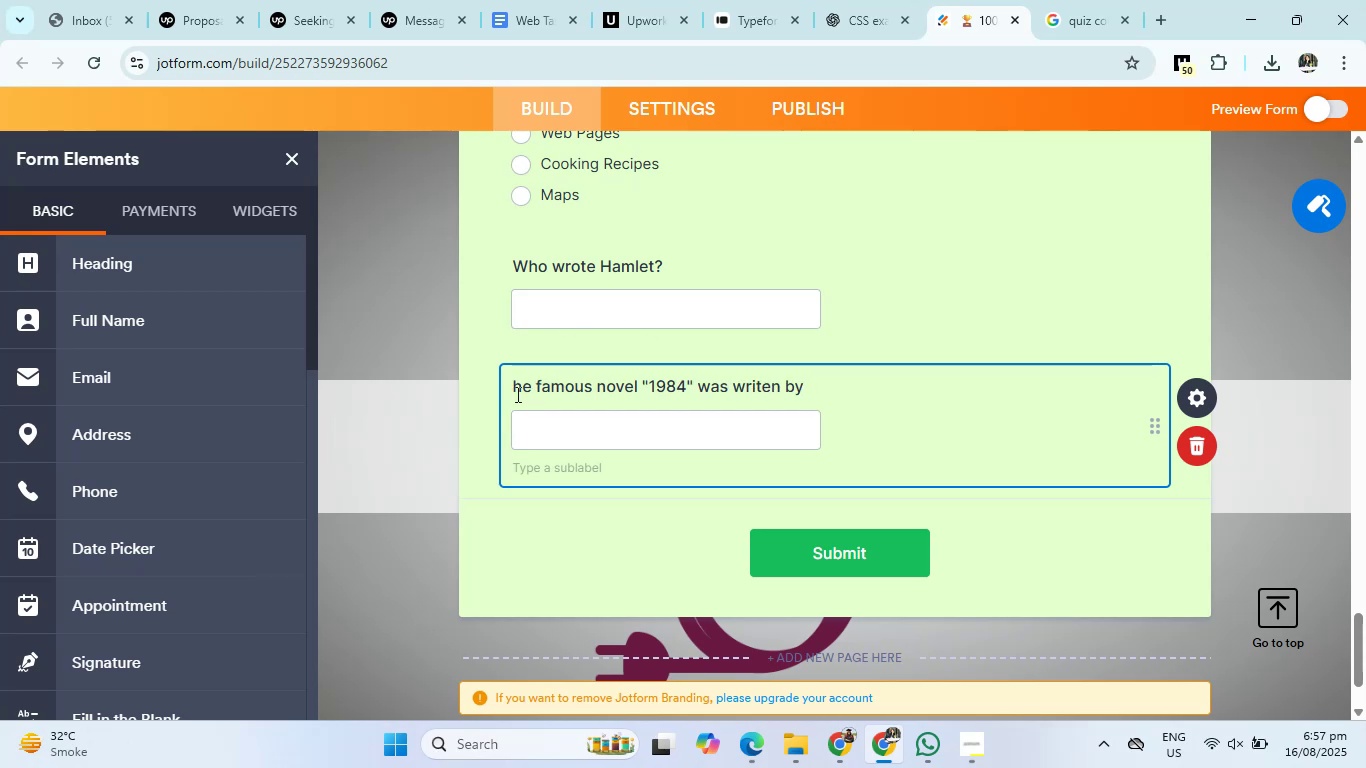 
key(Shift+ShiftRight)
 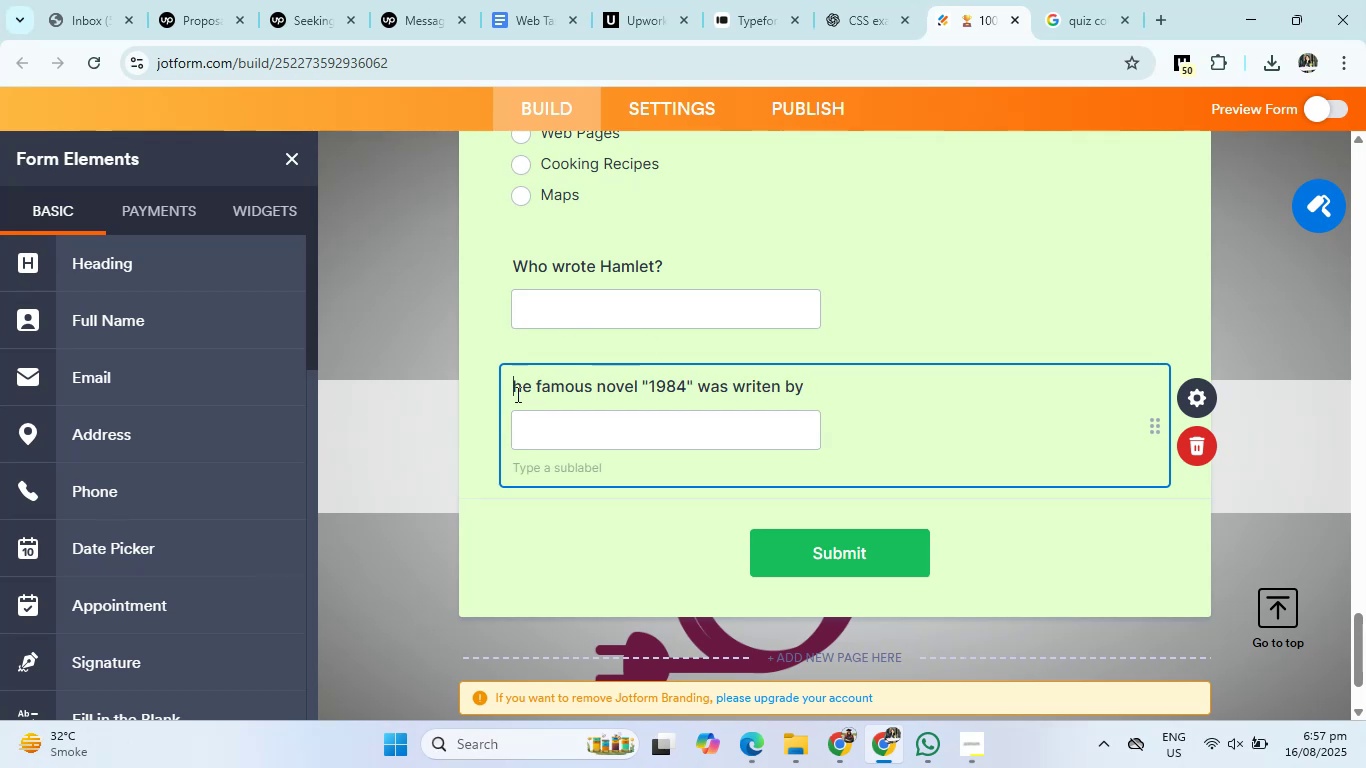 
key(Shift+T)
 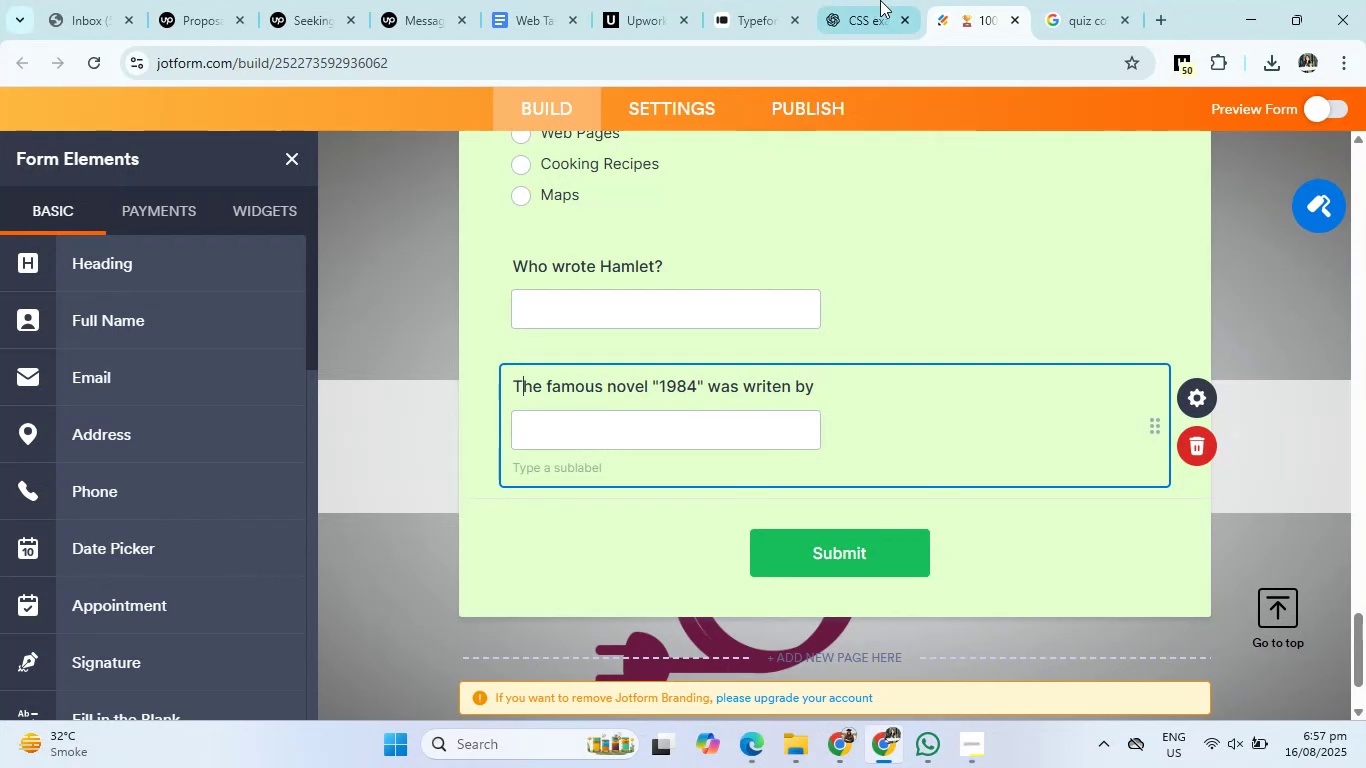 
left_click([875, 0])
 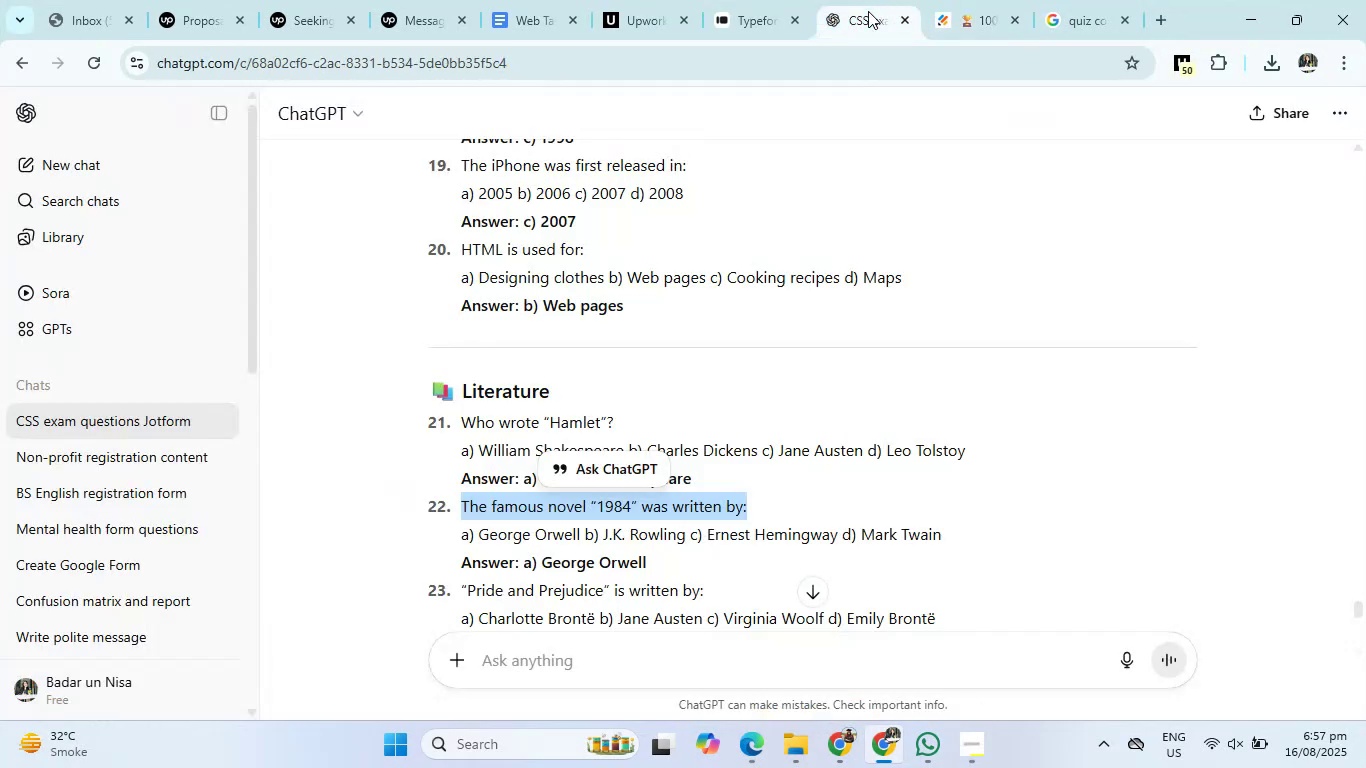 
scroll: coordinate [790, 361], scroll_direction: down, amount: 2.0
 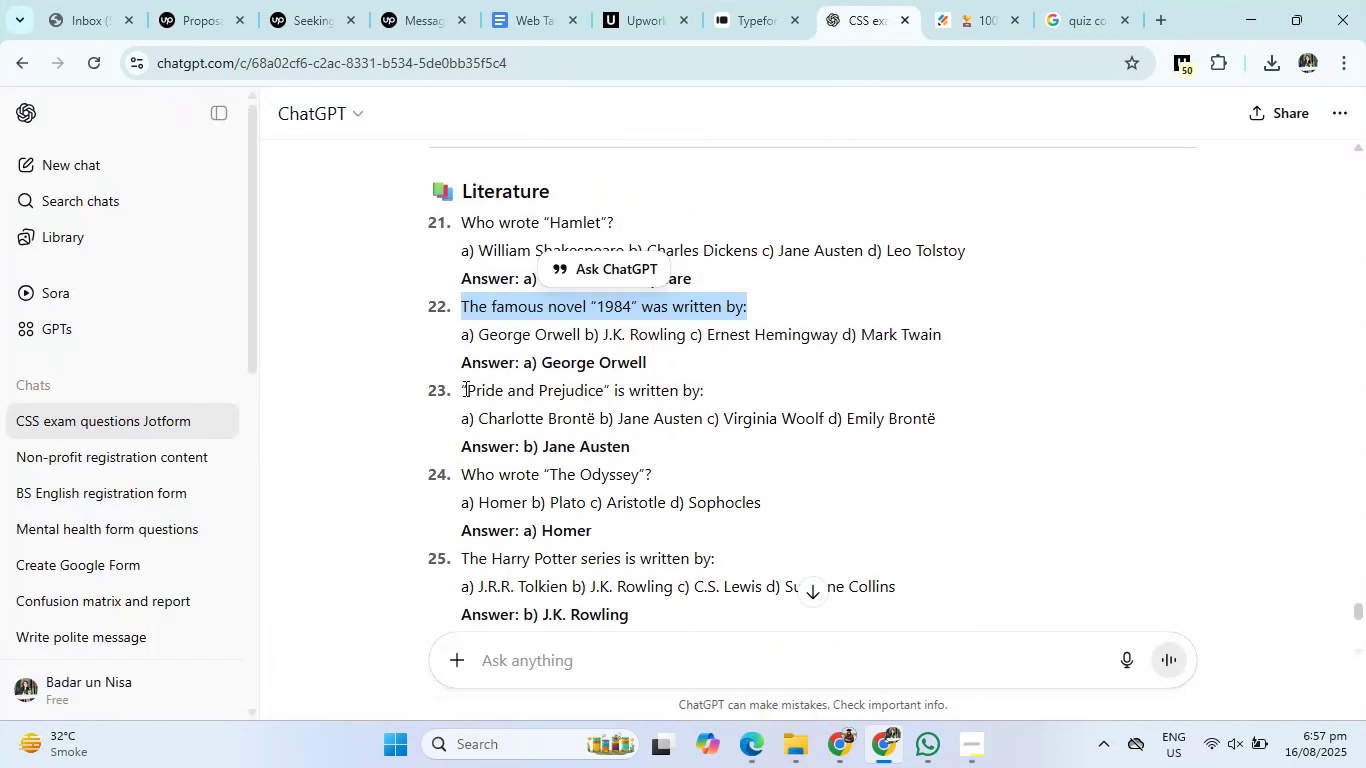 
left_click_drag(start_coordinate=[451, 384], to_coordinate=[758, 396])
 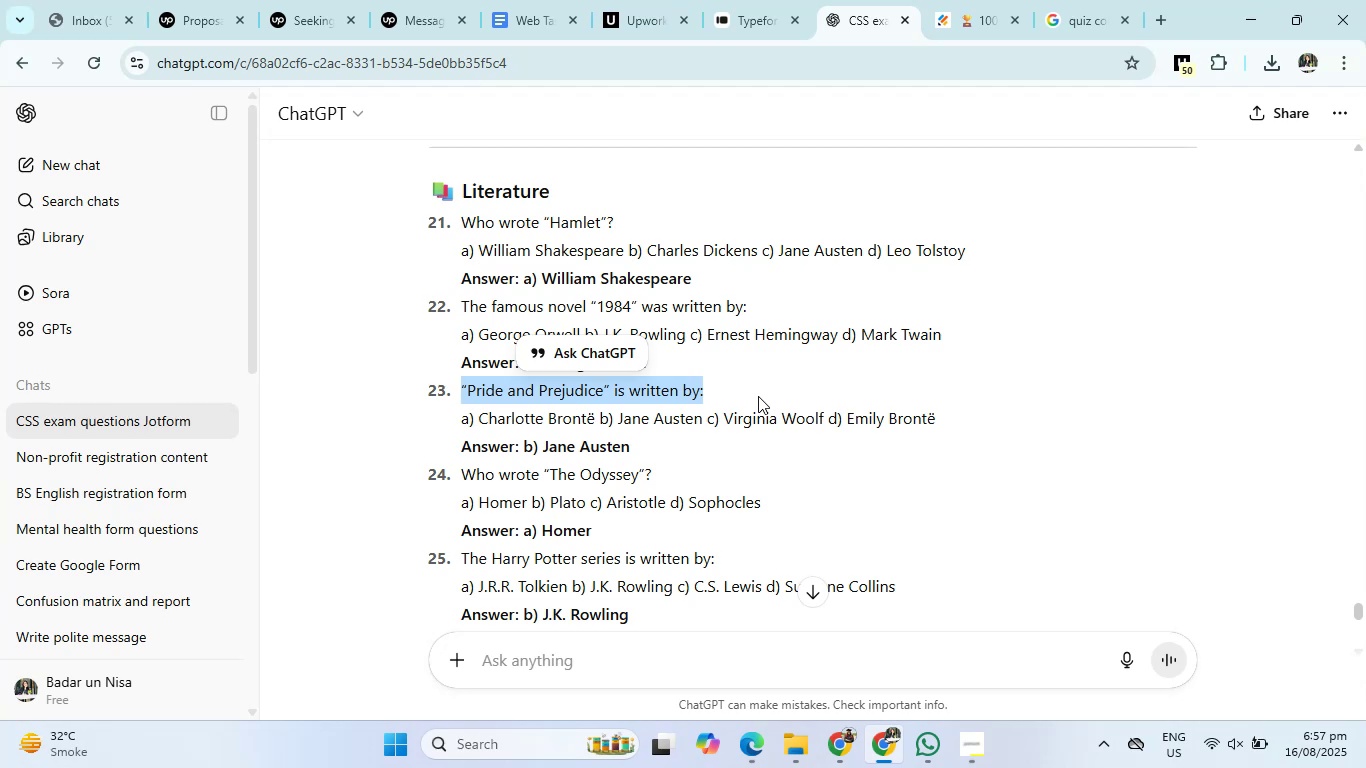 
wait(20.4)
 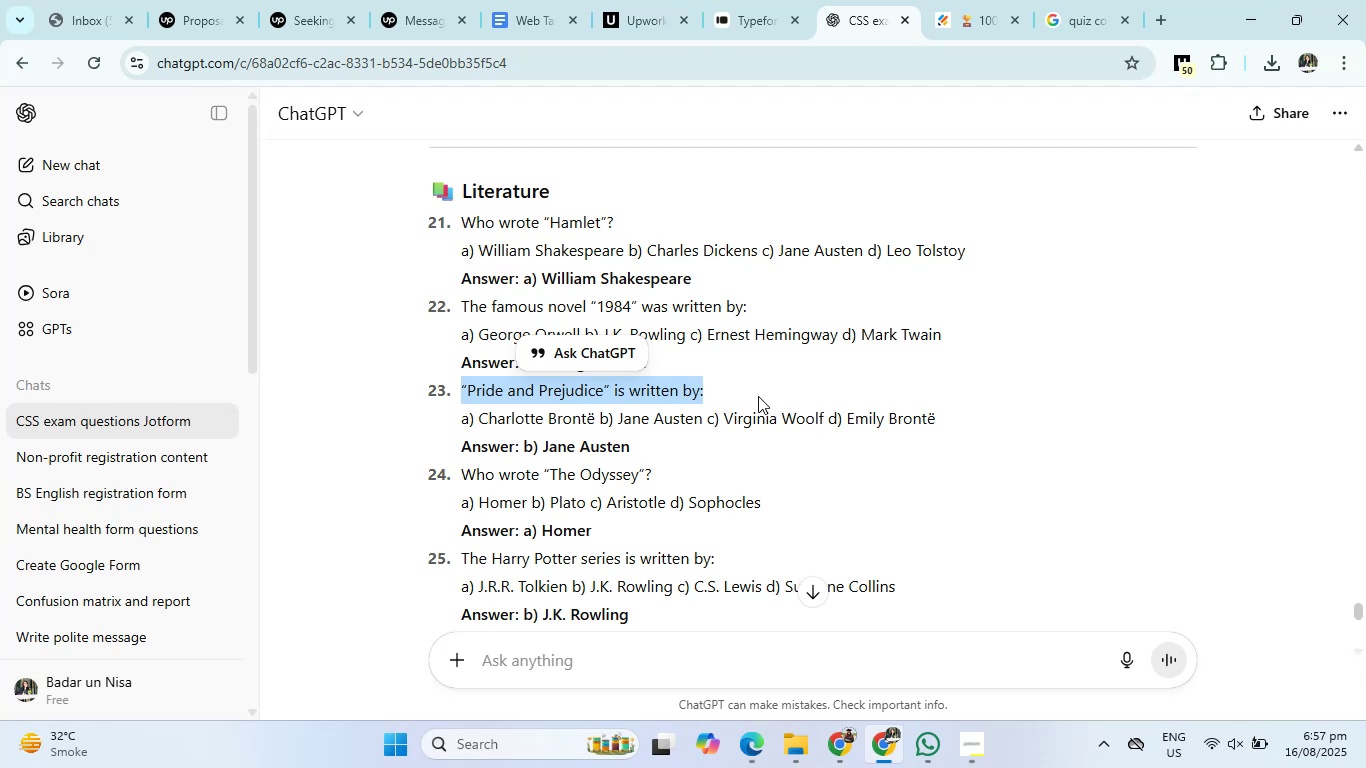 
key(Control+C)
 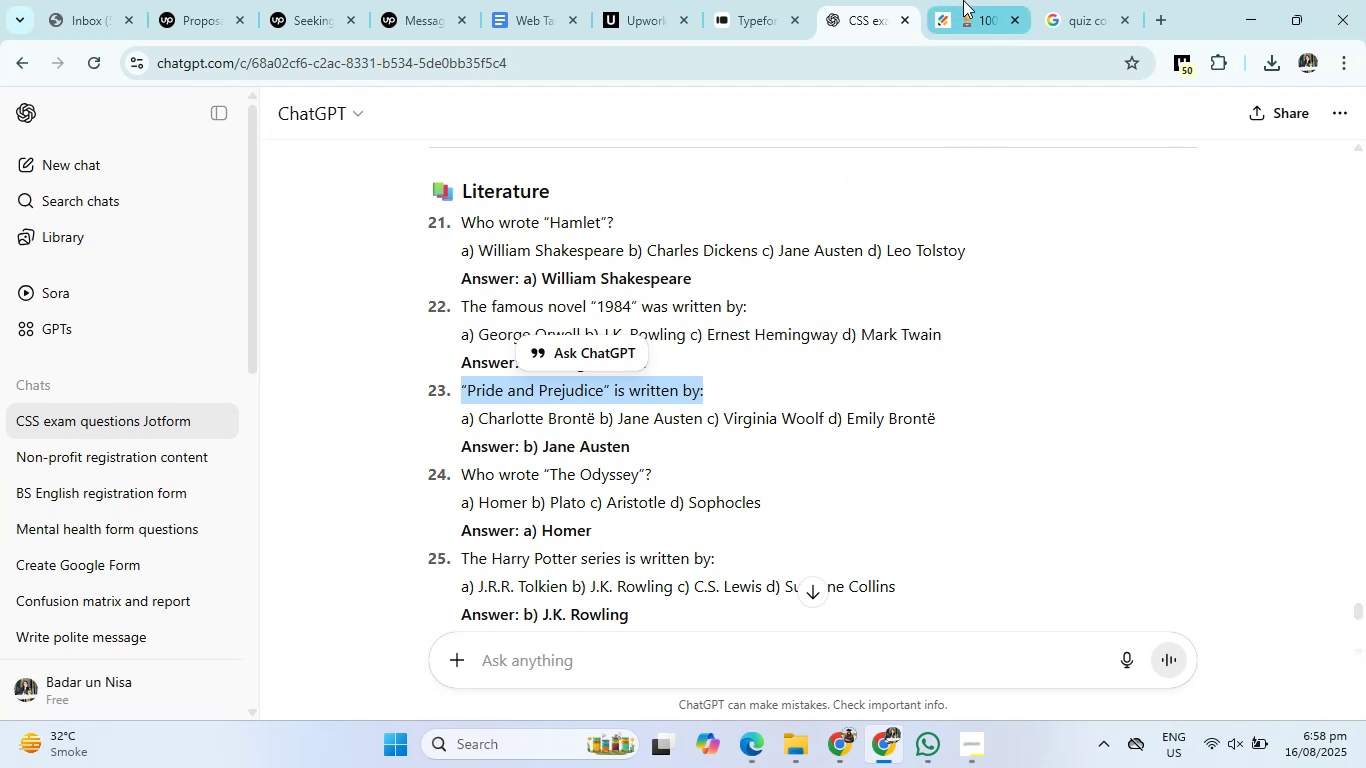 
left_click([963, 0])
 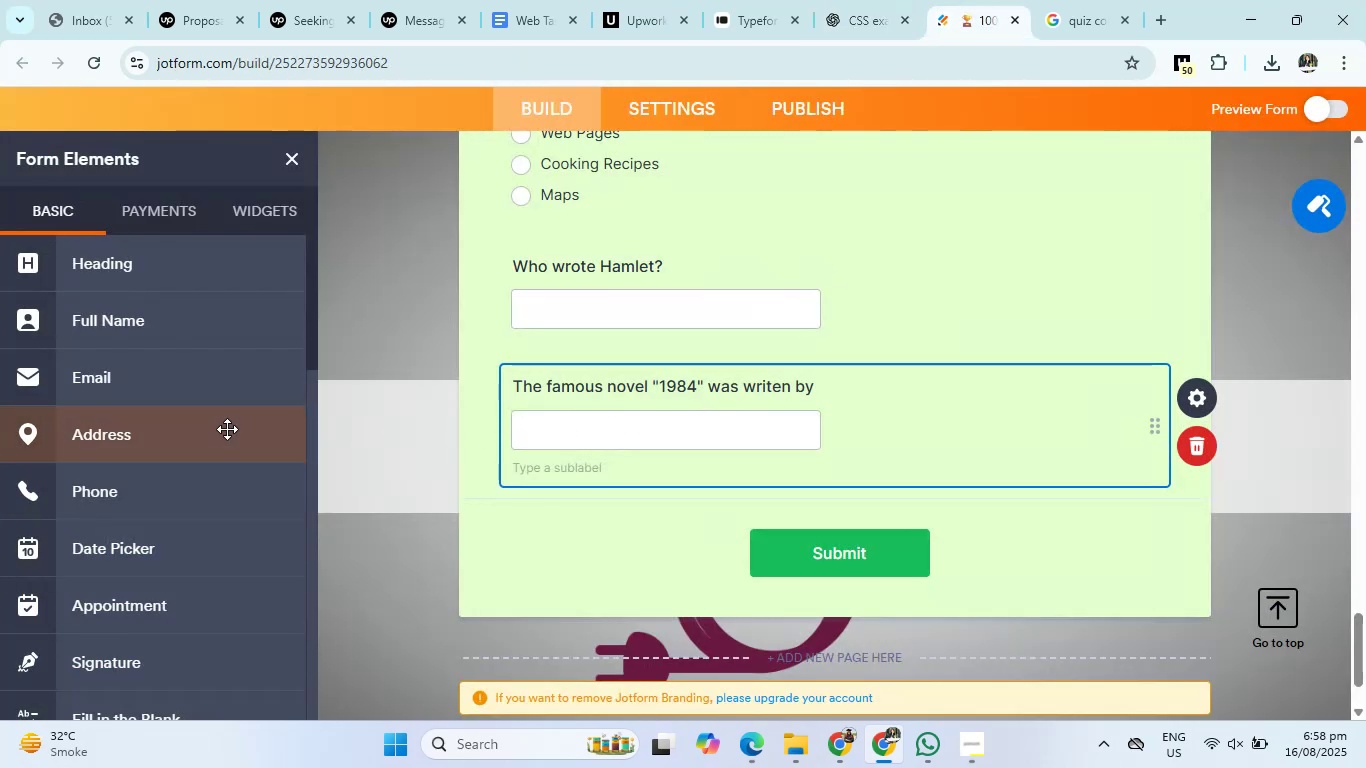 
scroll: coordinate [98, 603], scroll_direction: down, amount: 4.0
 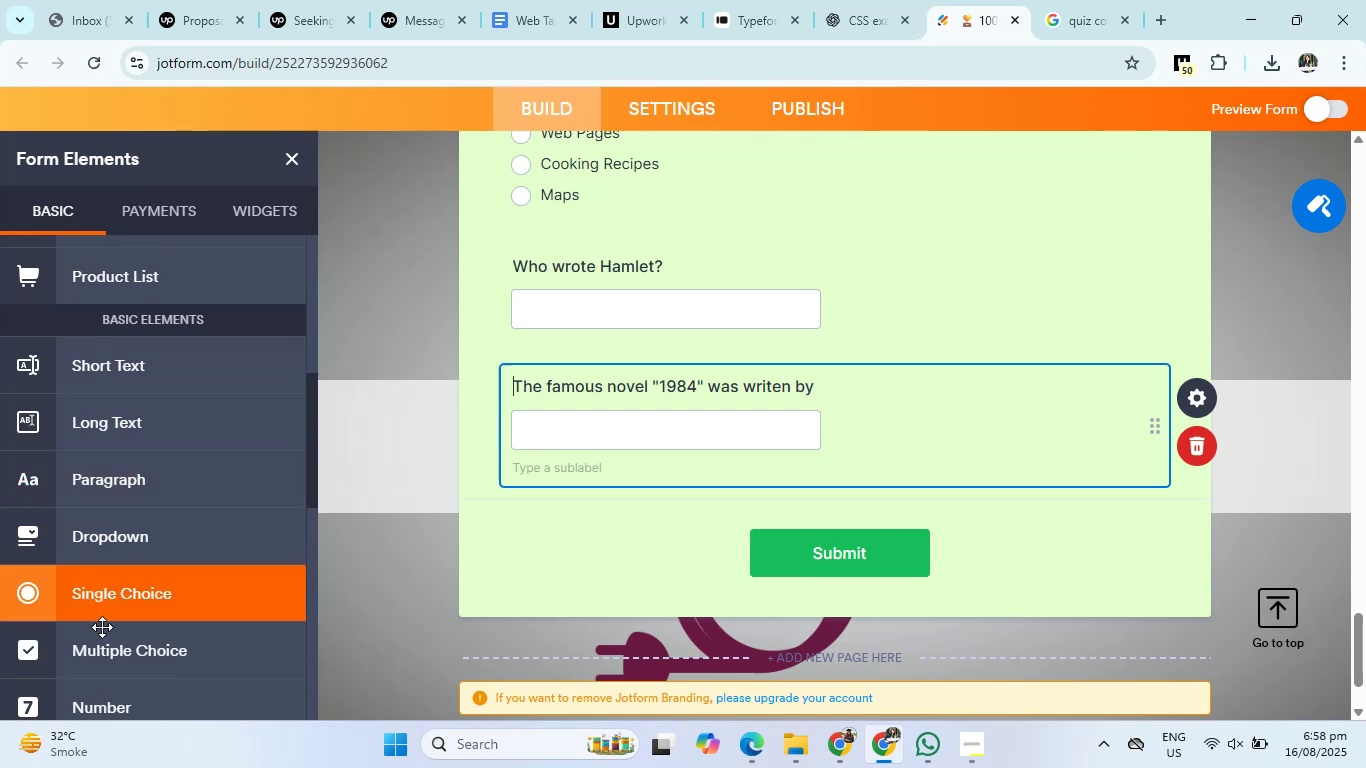 
left_click([102, 649])
 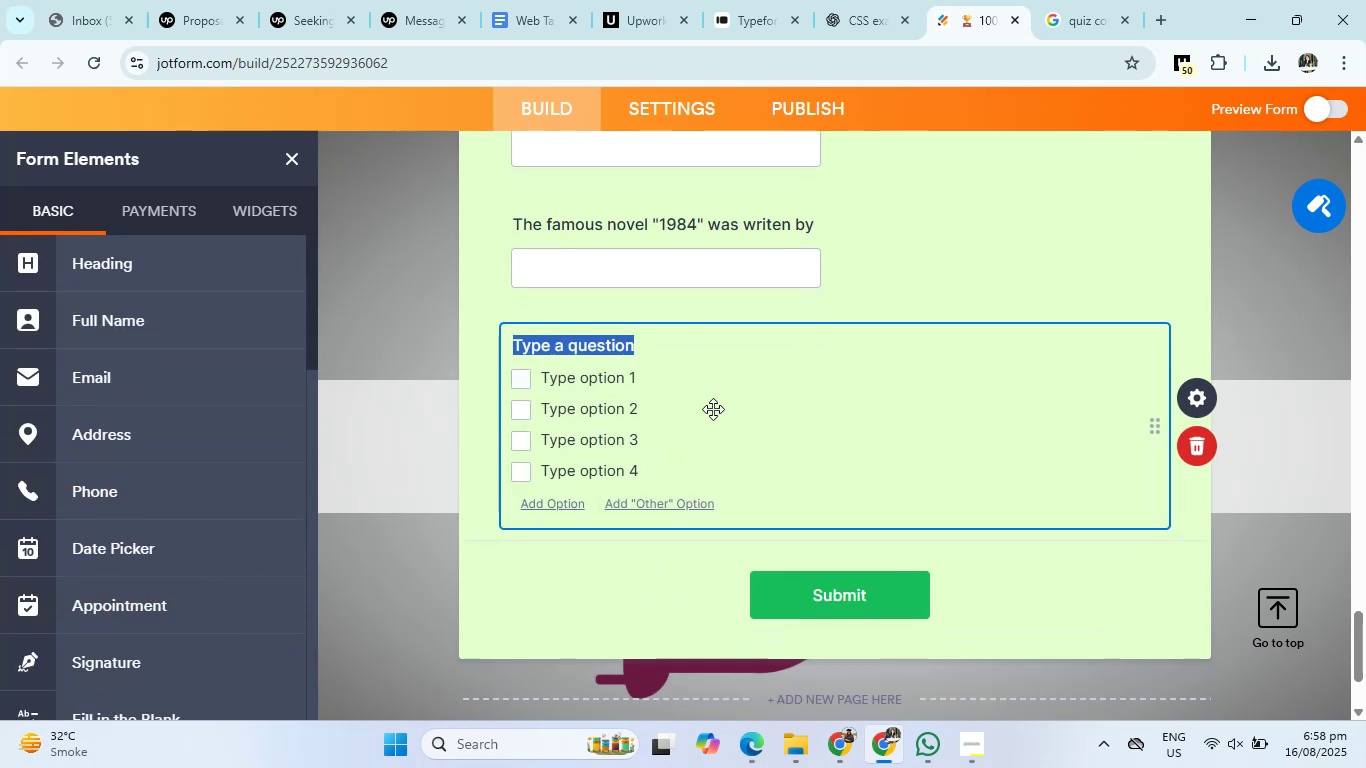 
key(Control+V)
 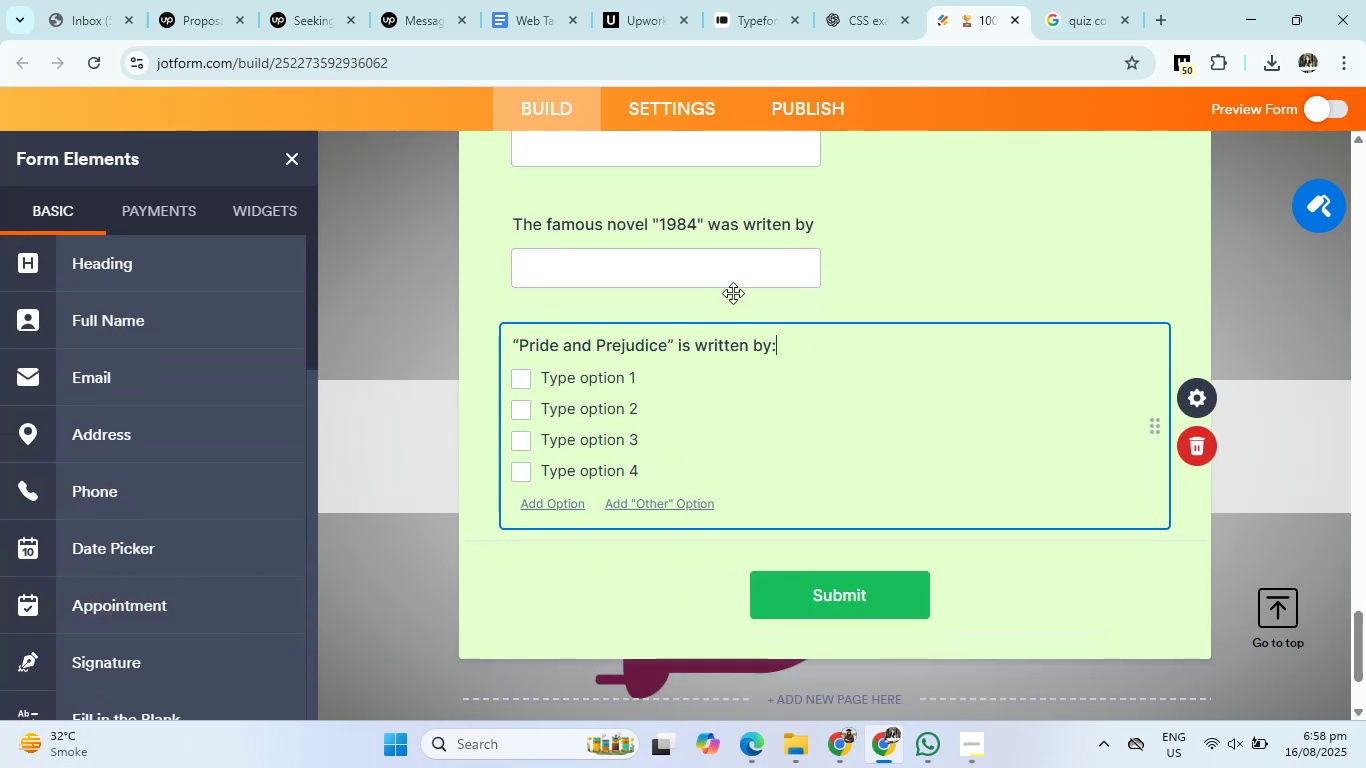 
left_click([878, 0])
 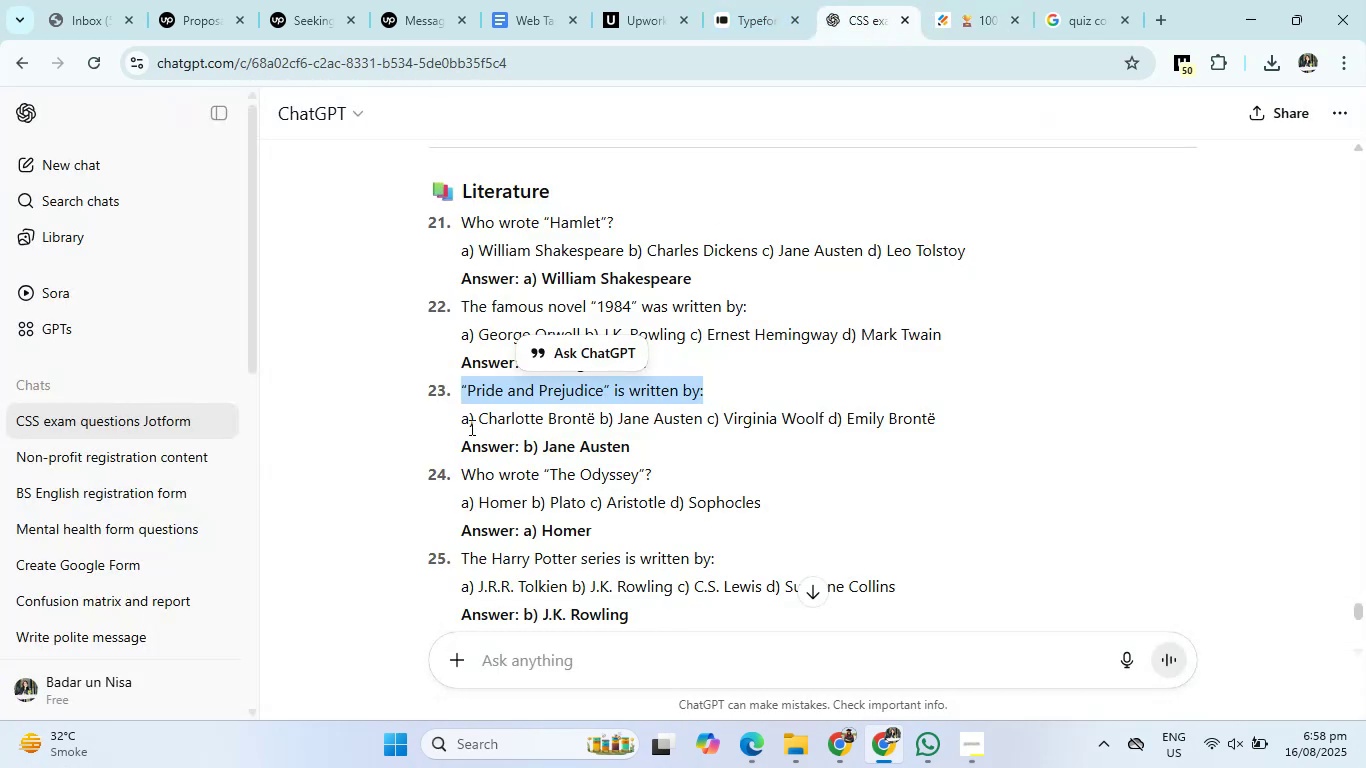 
left_click_drag(start_coordinate=[480, 423], to_coordinate=[958, 408])
 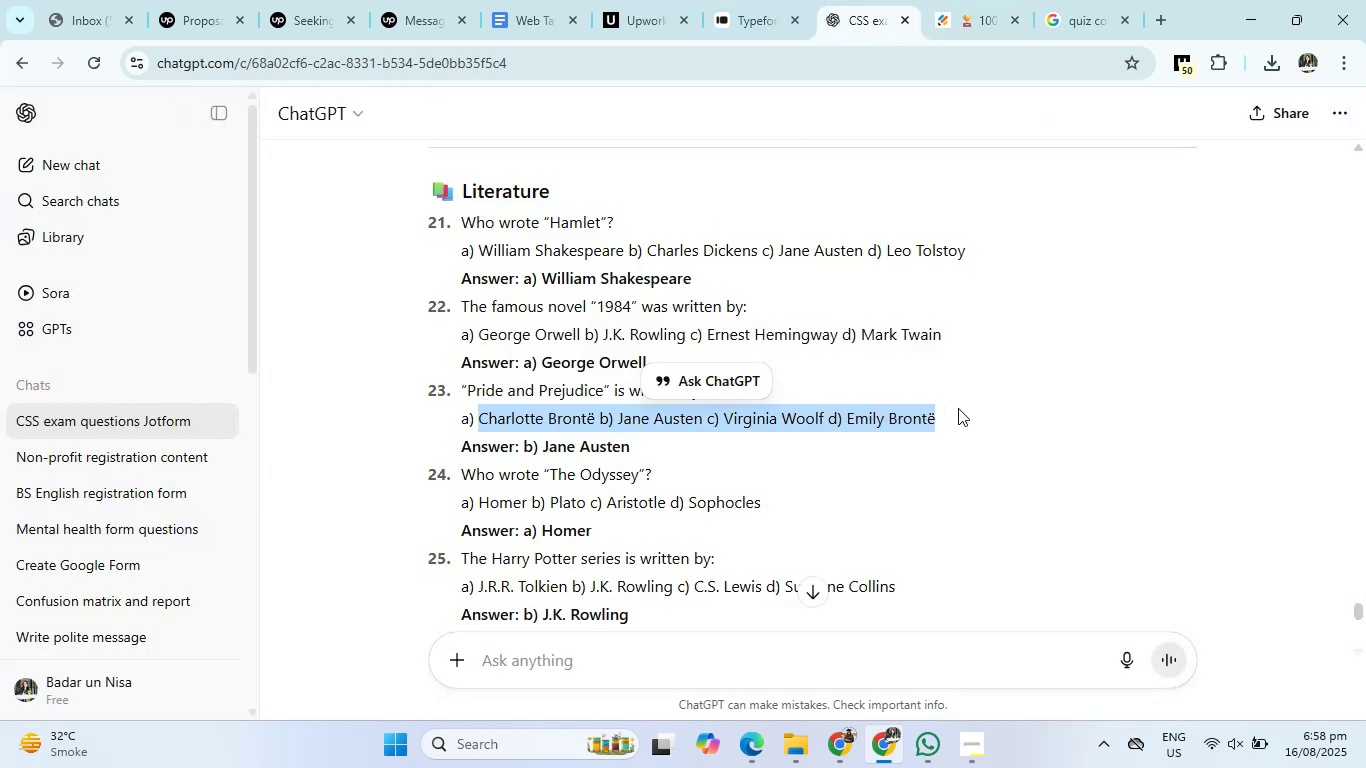 
key(Control+C)
 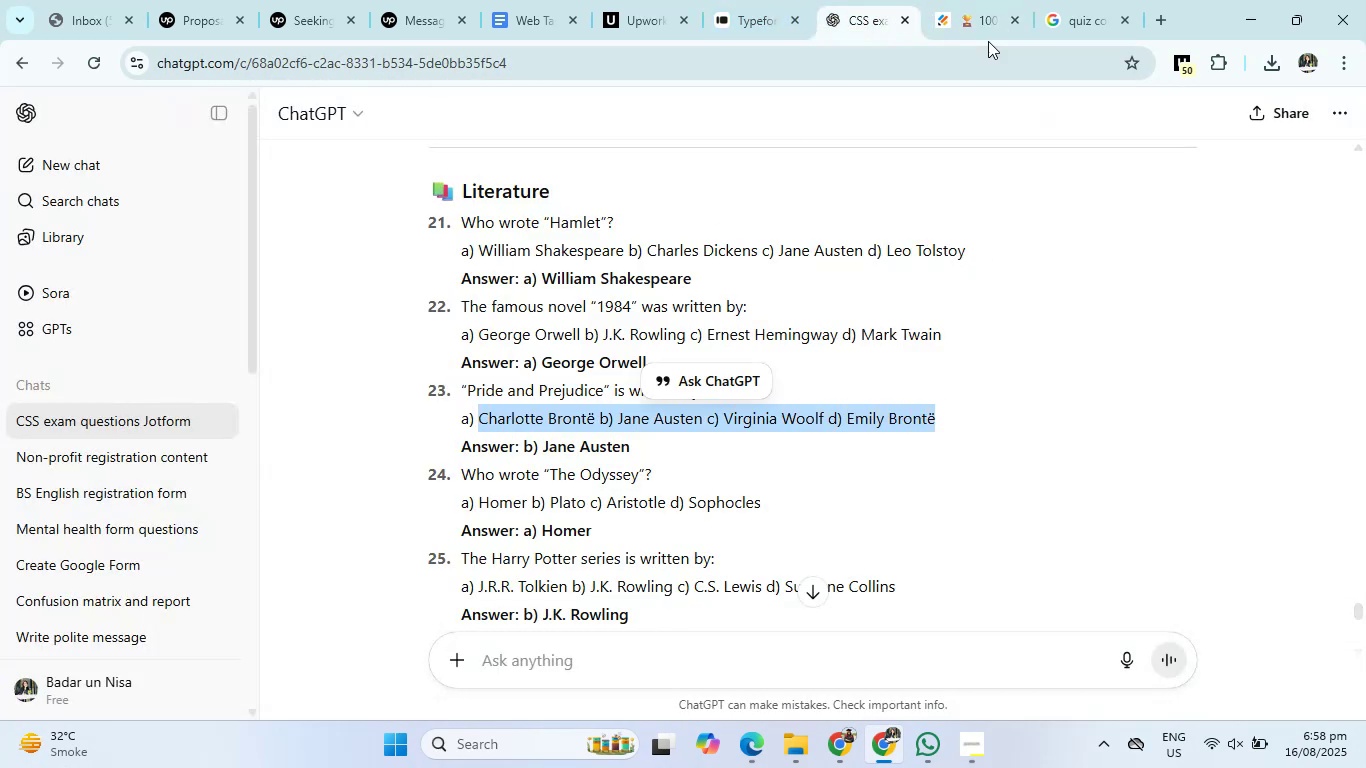 
left_click([972, 0])
 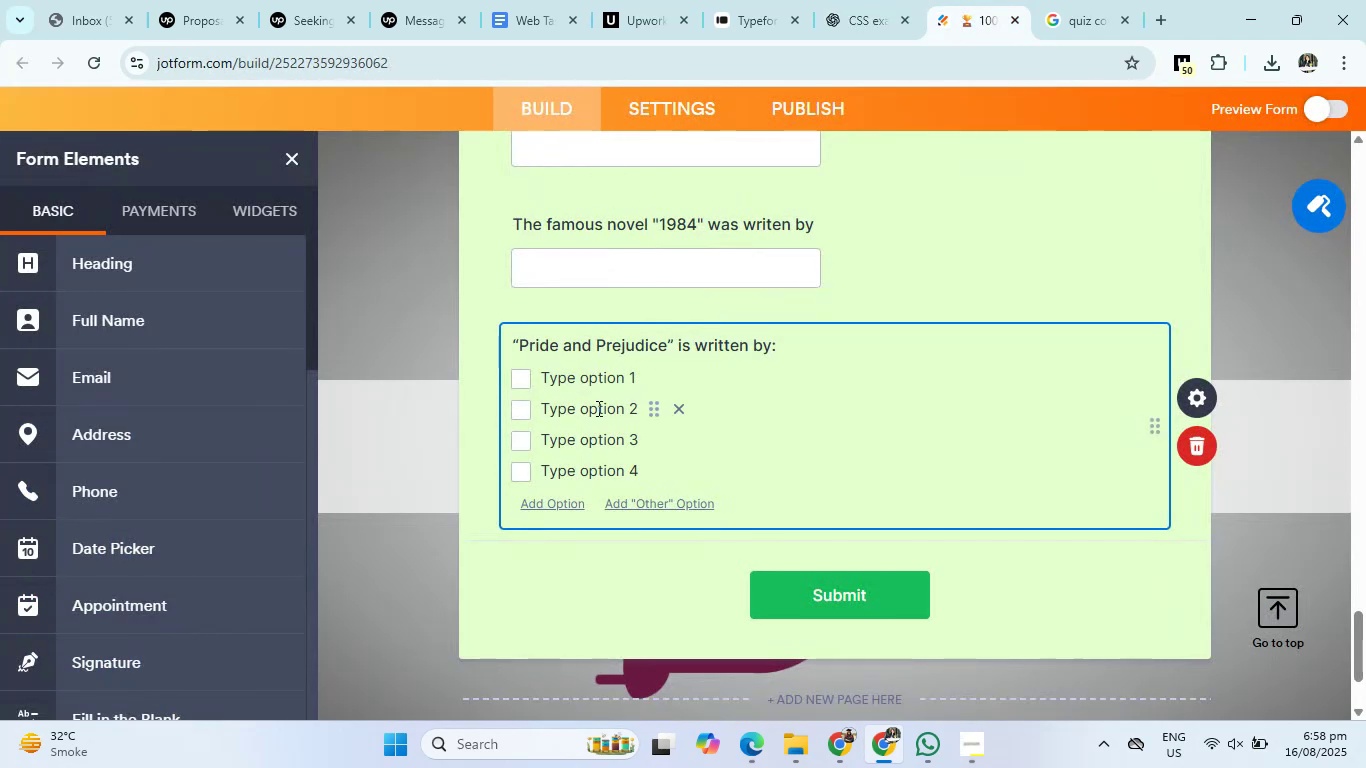 
left_click([595, 380])
 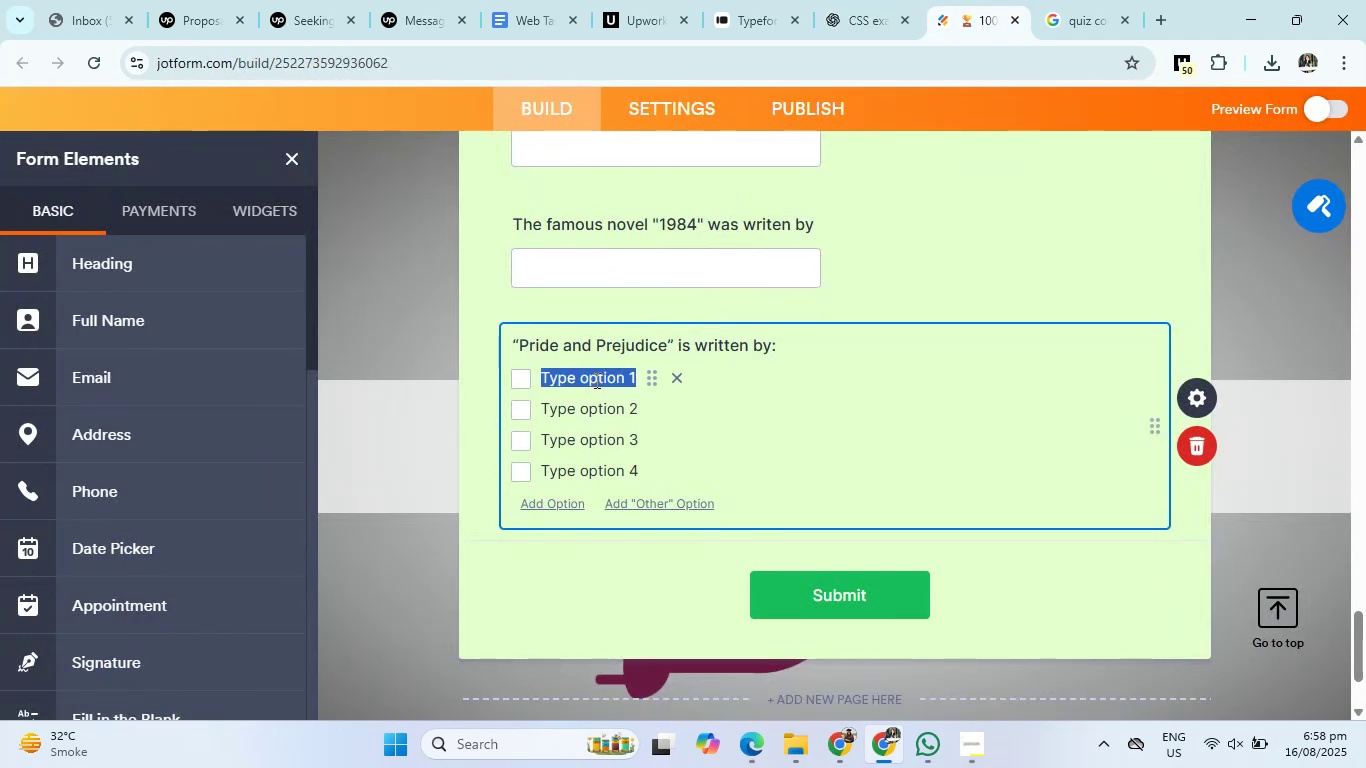 
key(Control+V)
 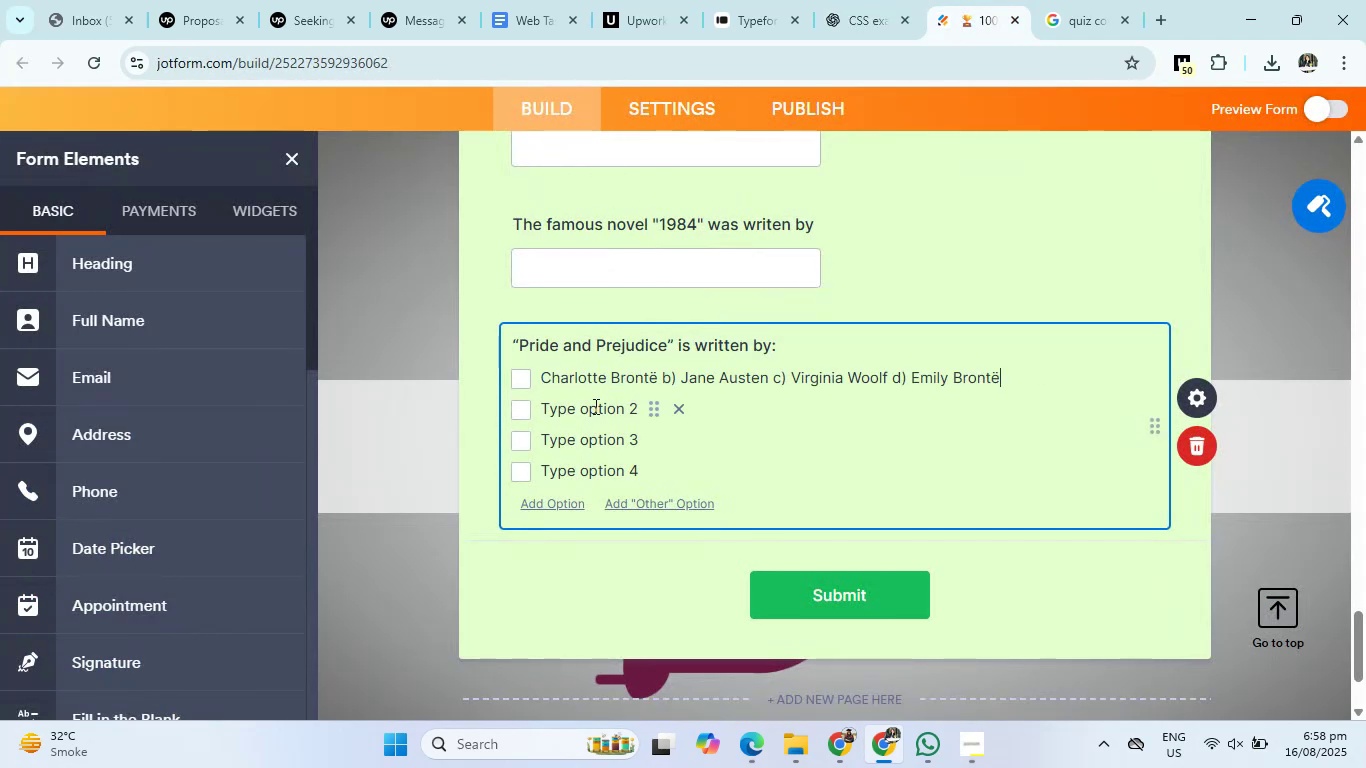 
left_click([594, 412])
 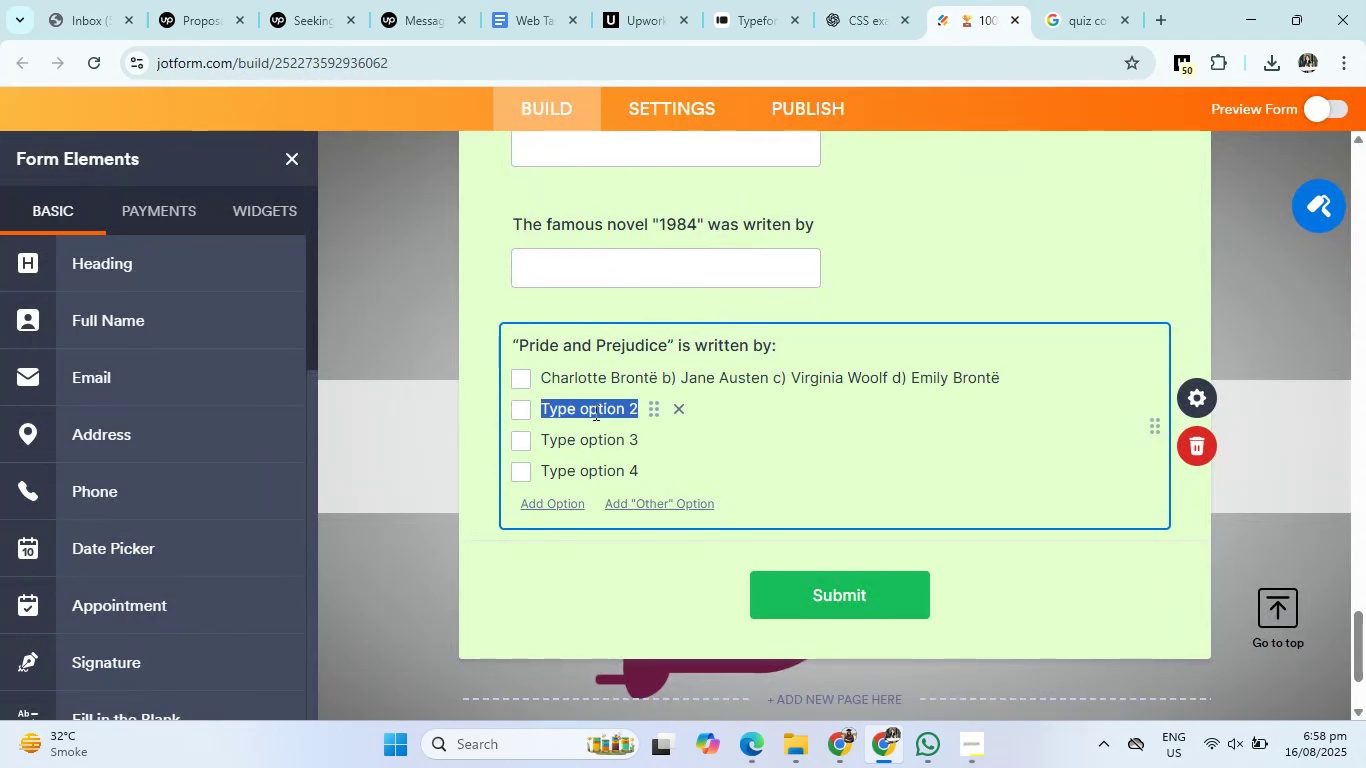 
key(Backspace)
type(Jane Austen)
 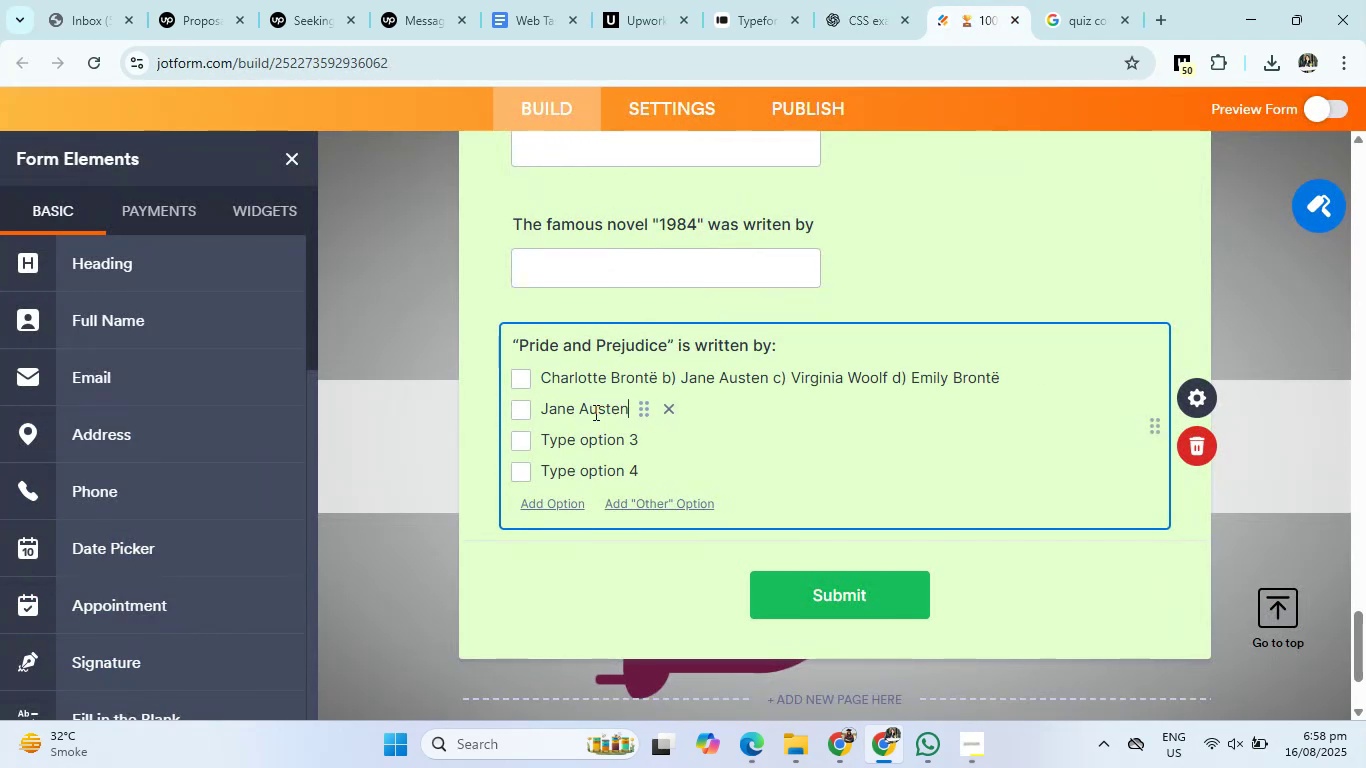 
key(Enter)
 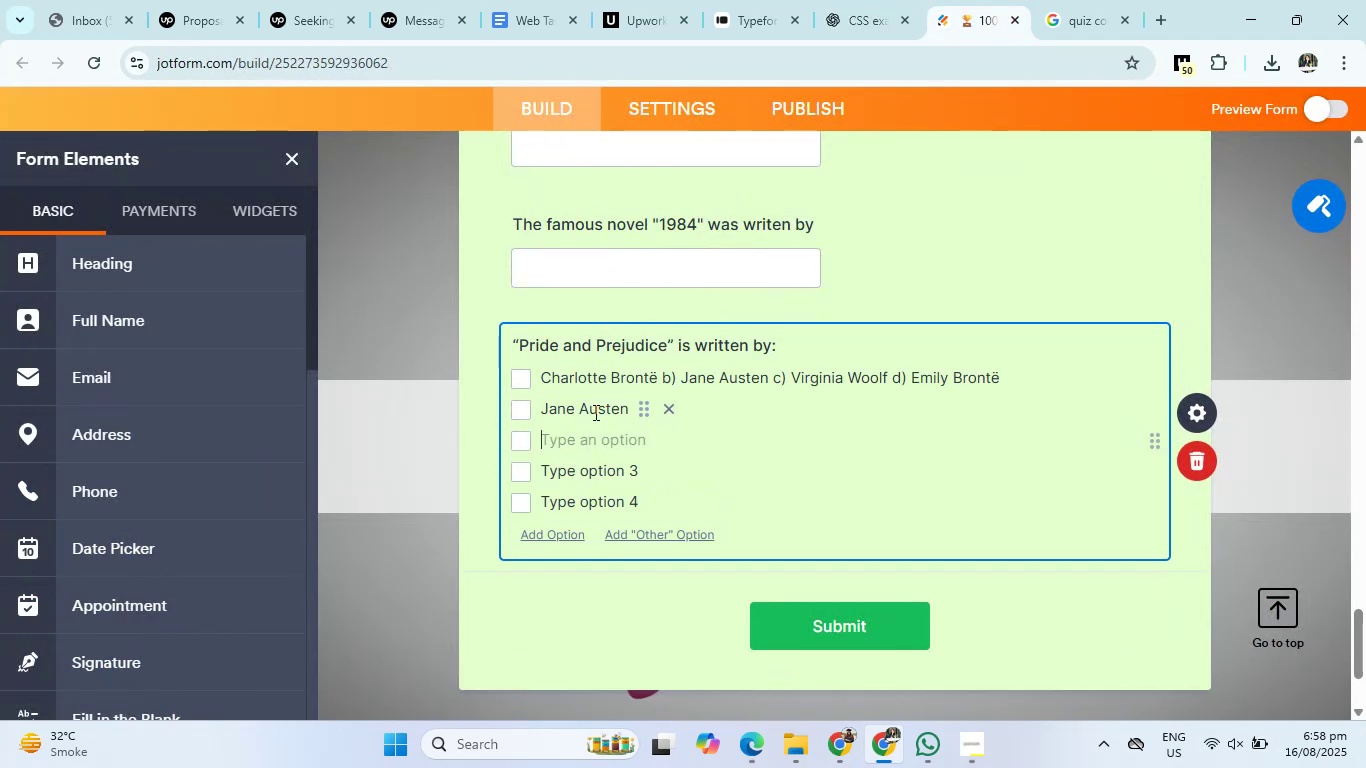 
type(Virginia Woolf)
 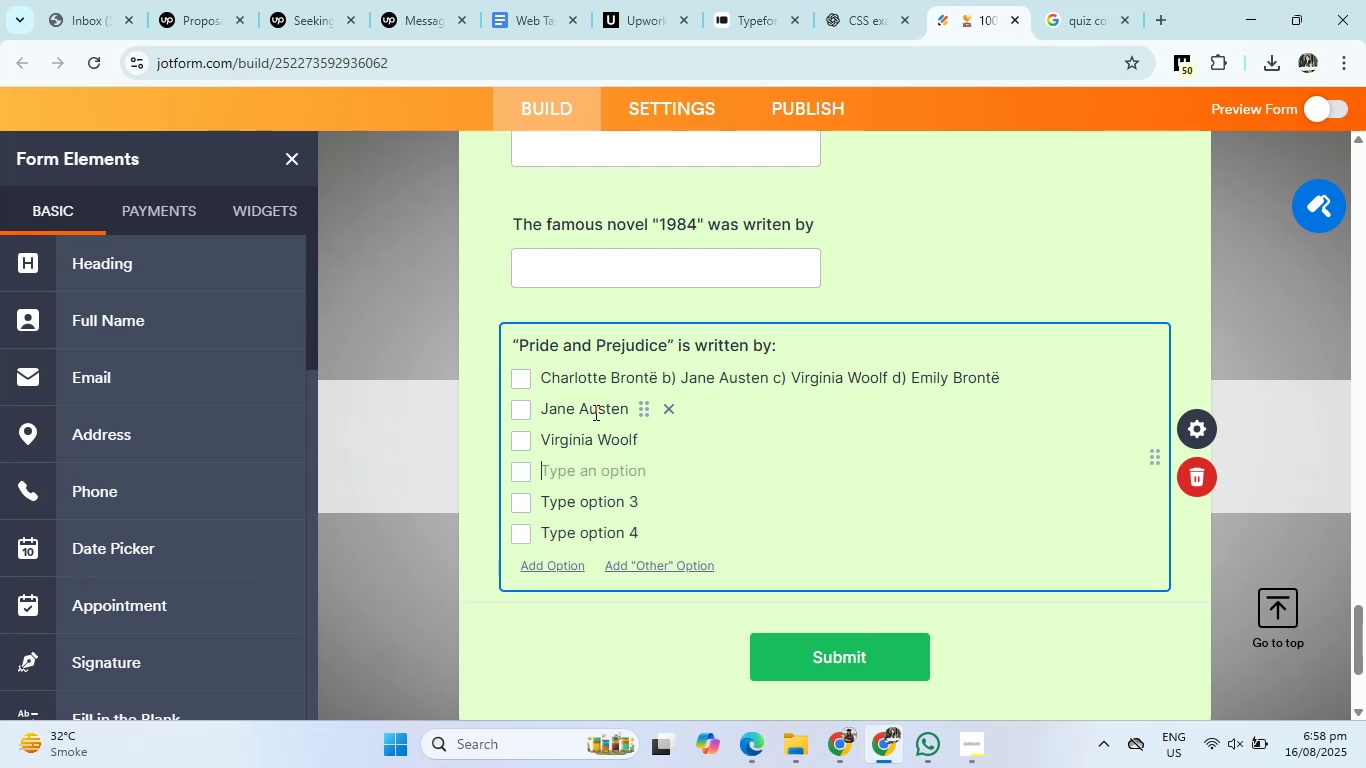 
 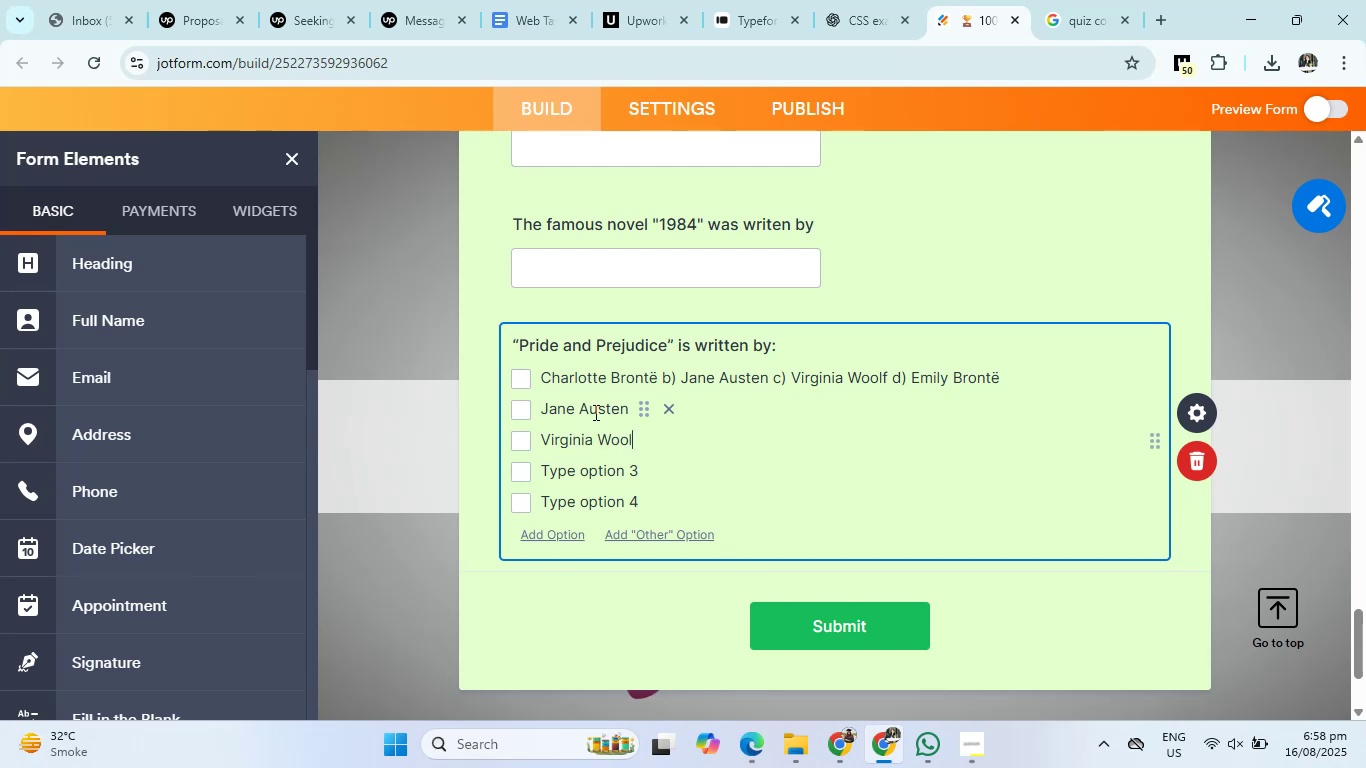 
key(Enter)
 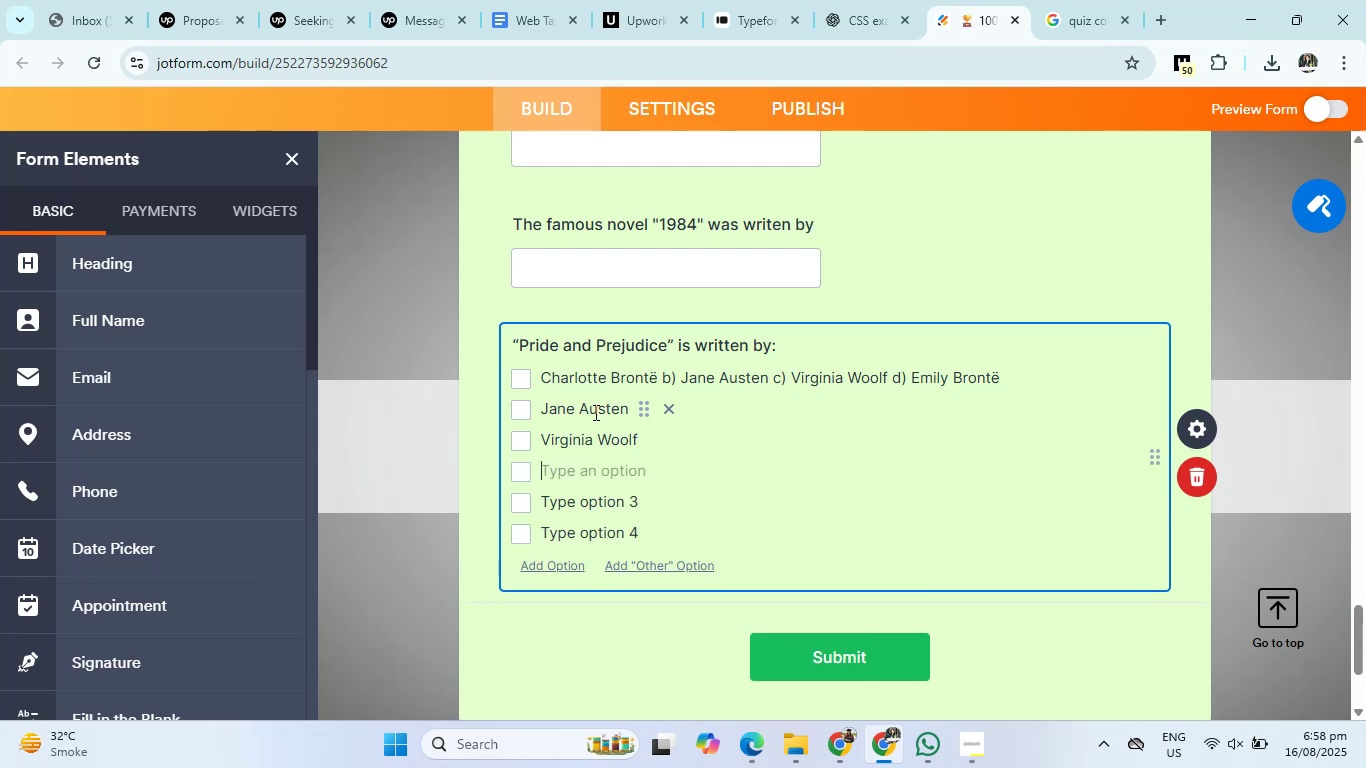 
type(Emily Bronte)
 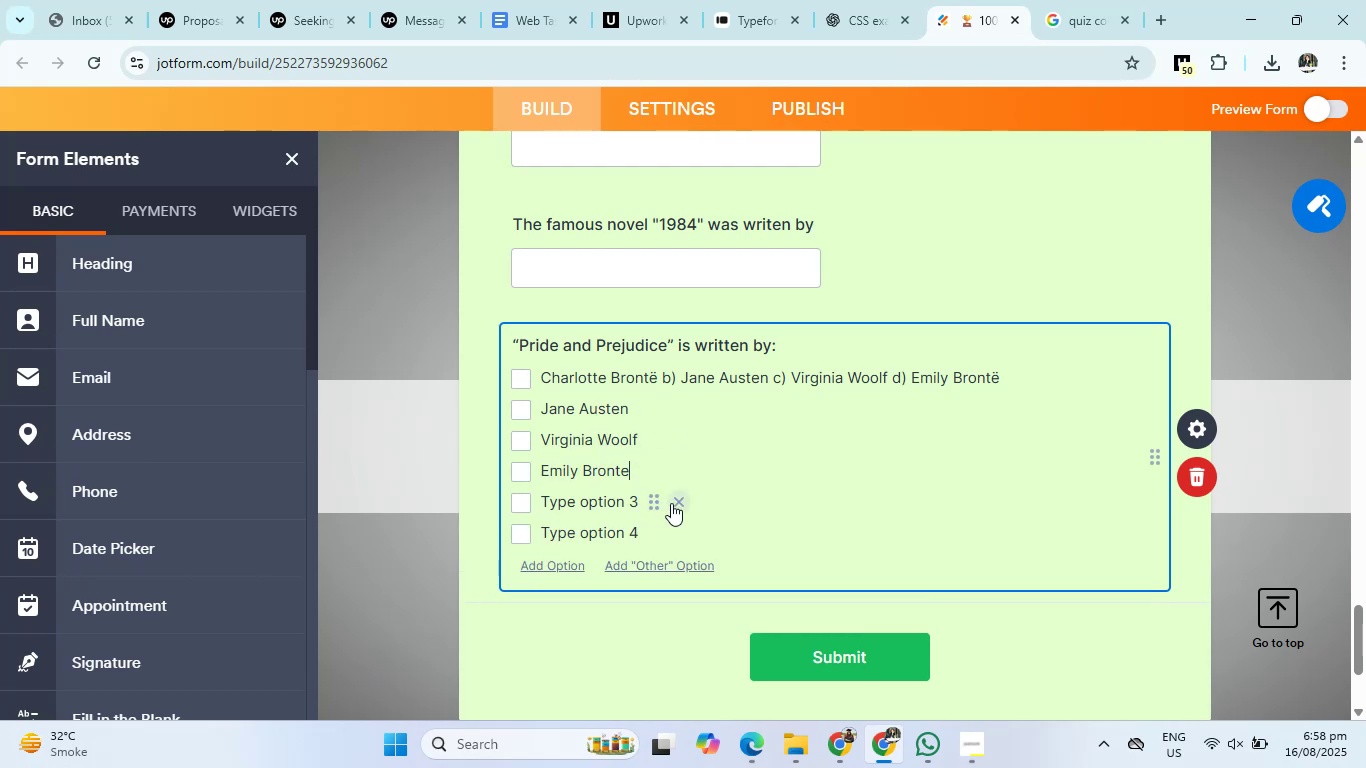 
left_click([674, 503])
 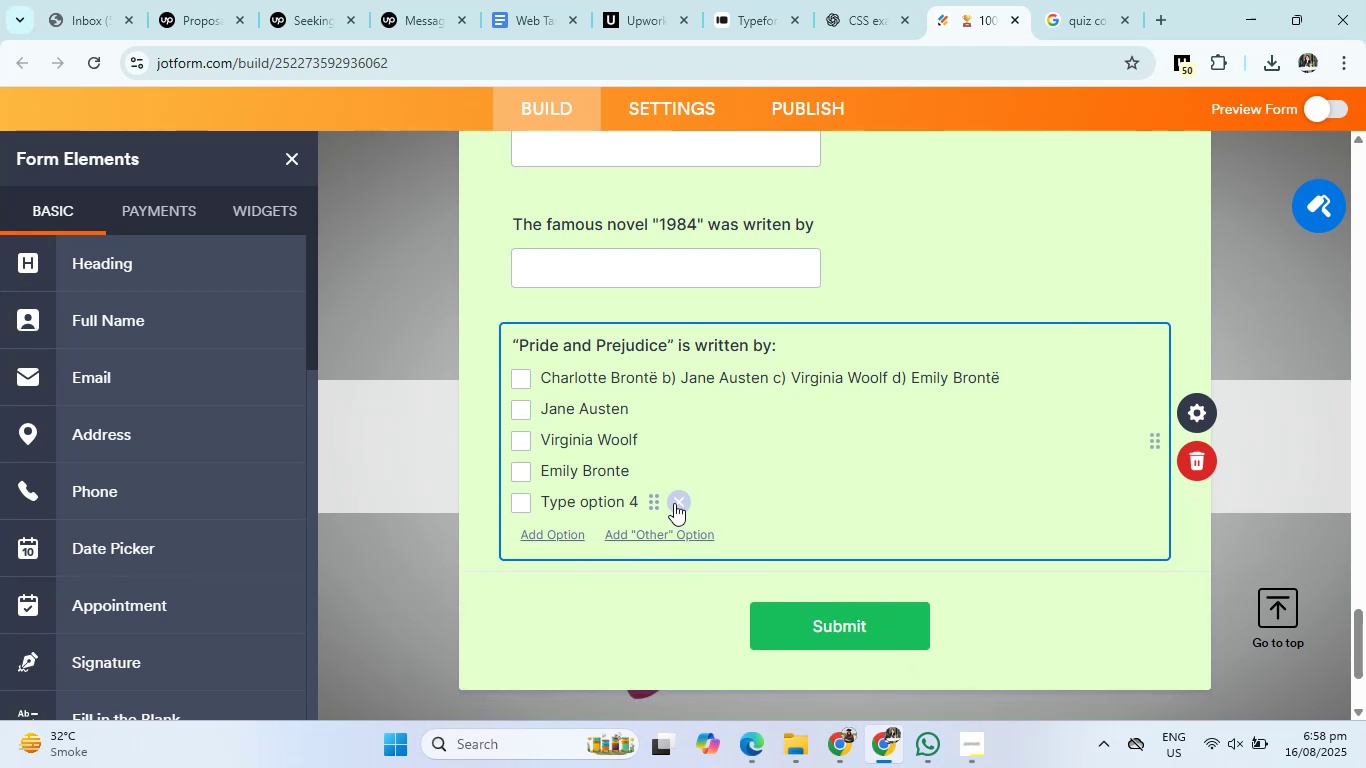 
left_click([674, 503])
 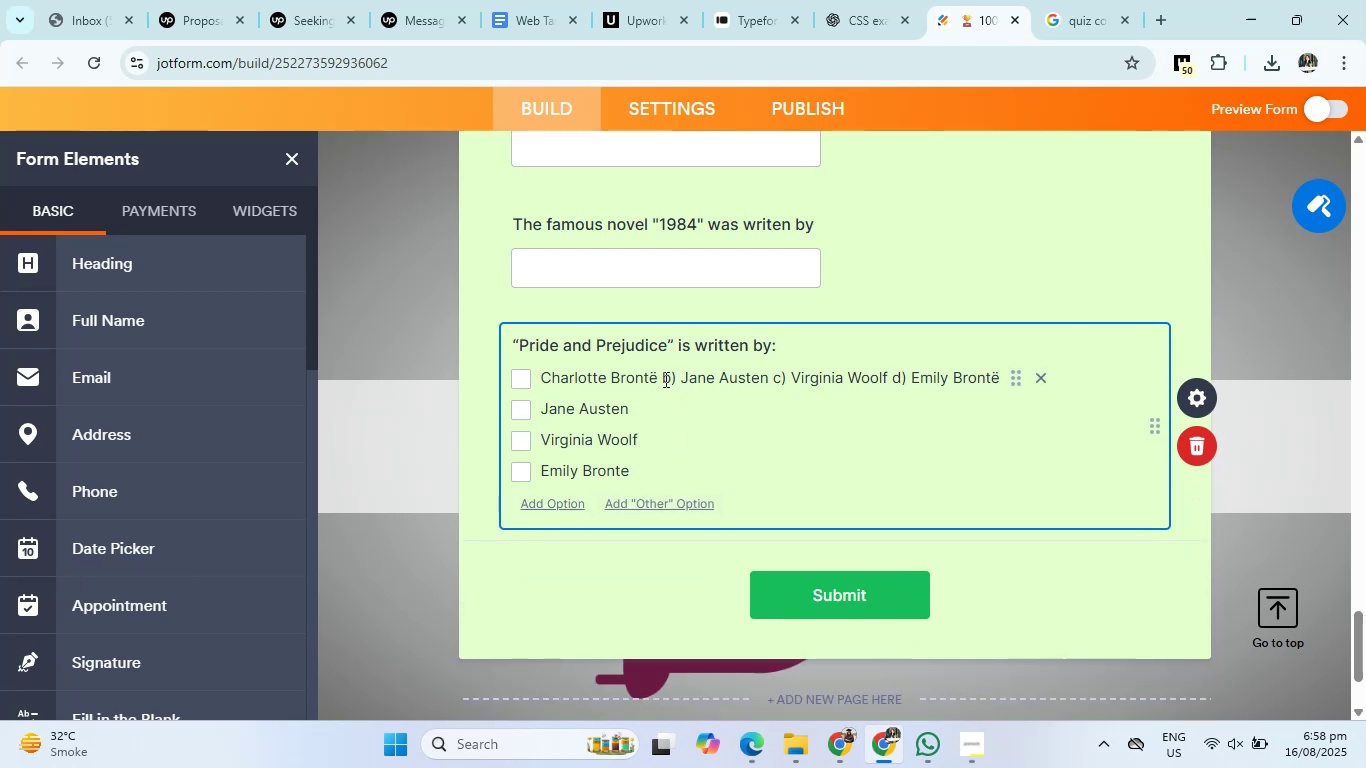 
left_click([663, 379])
 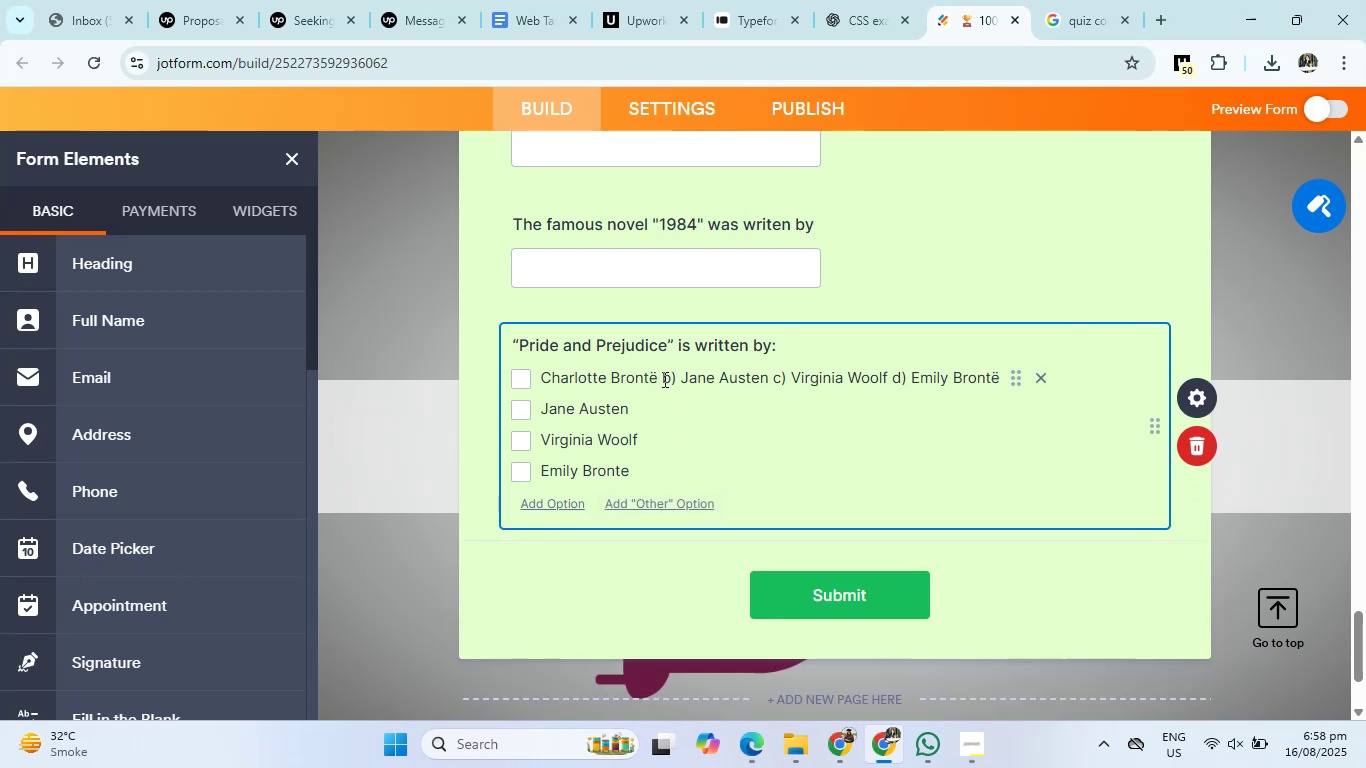 
left_click_drag(start_coordinate=[663, 379], to_coordinate=[928, 387])
 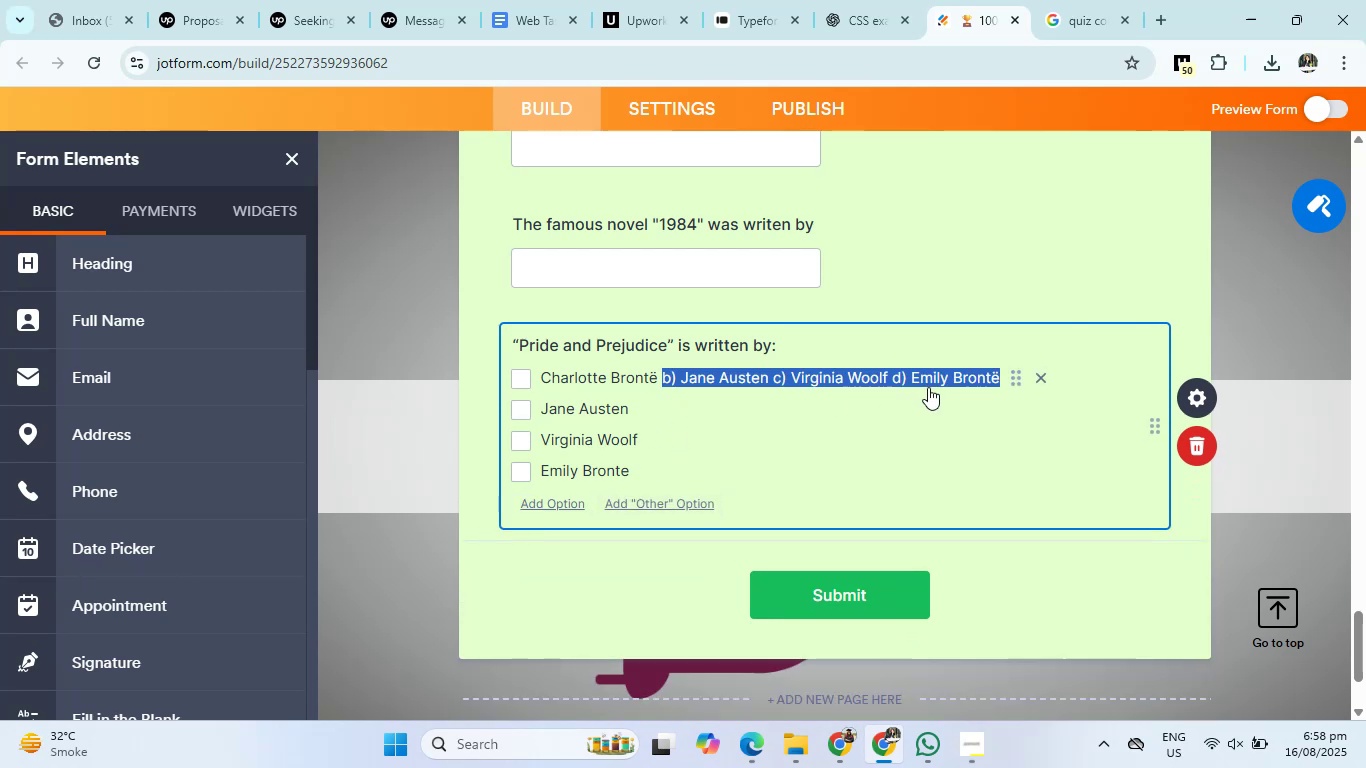 
key(Backspace)
 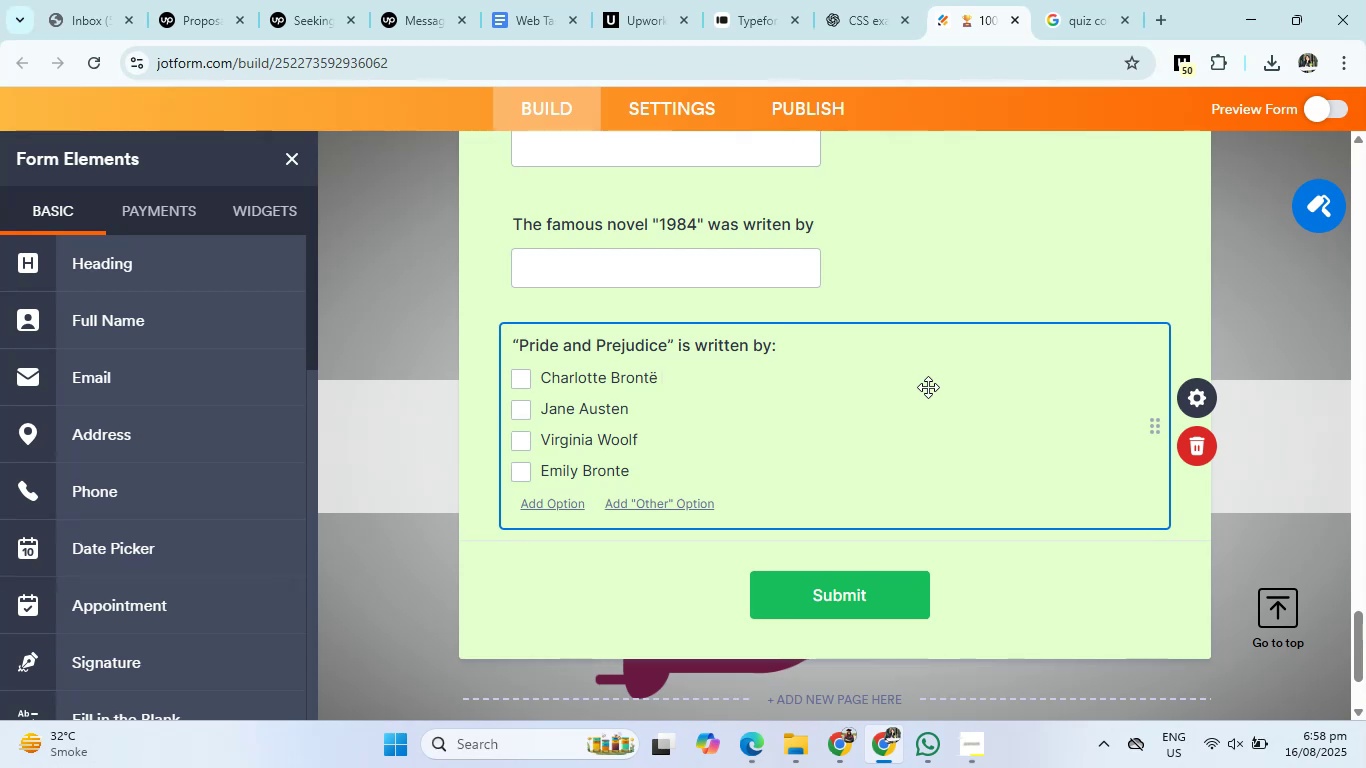 
wait(14.44)
 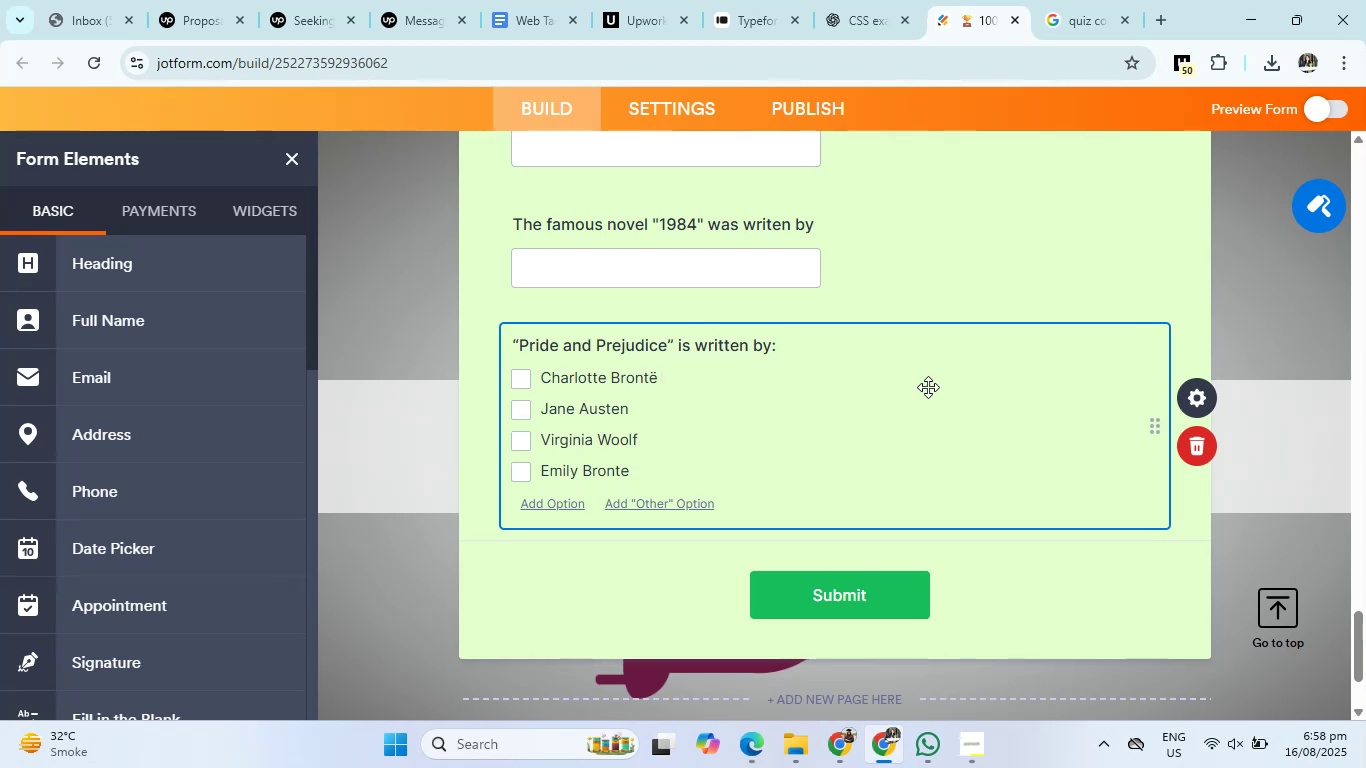 
left_click([869, 0])
 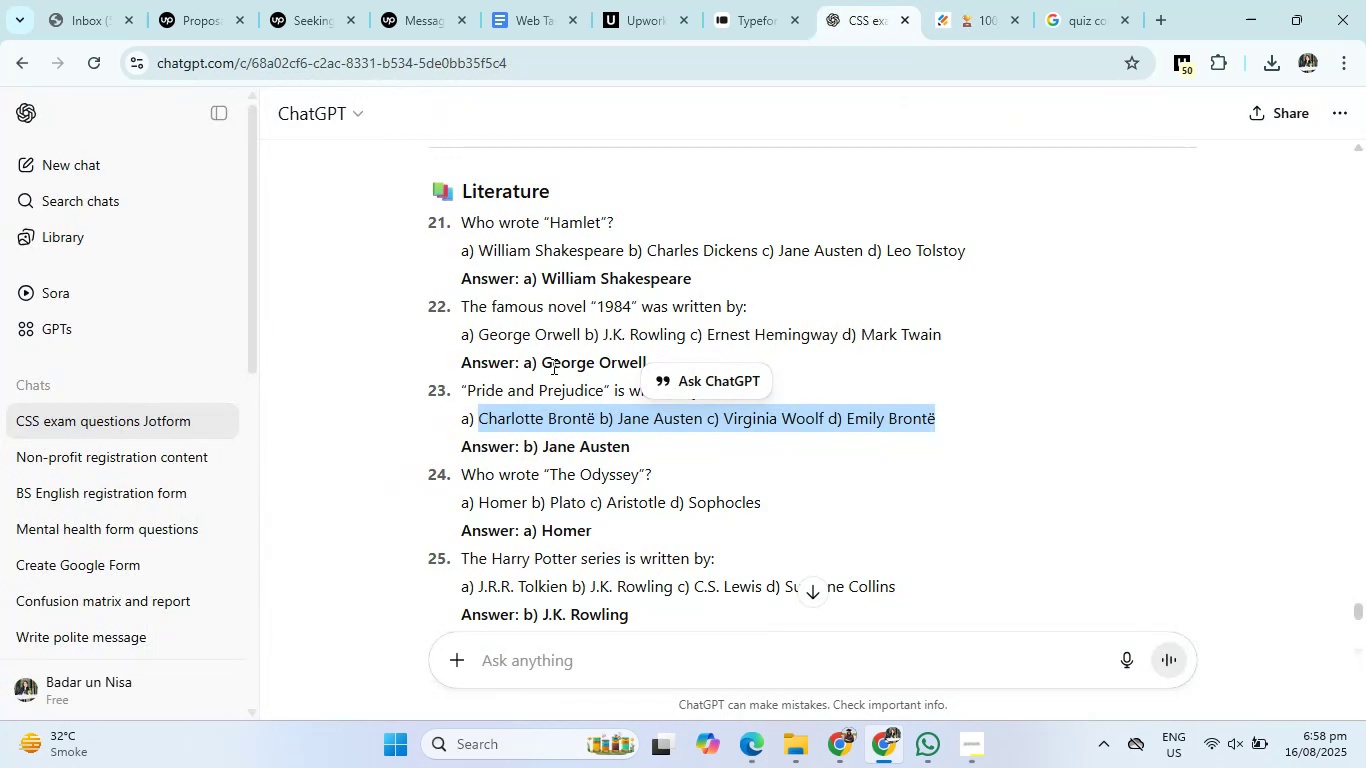 
left_click_drag(start_coordinate=[467, 473], to_coordinate=[674, 494])
 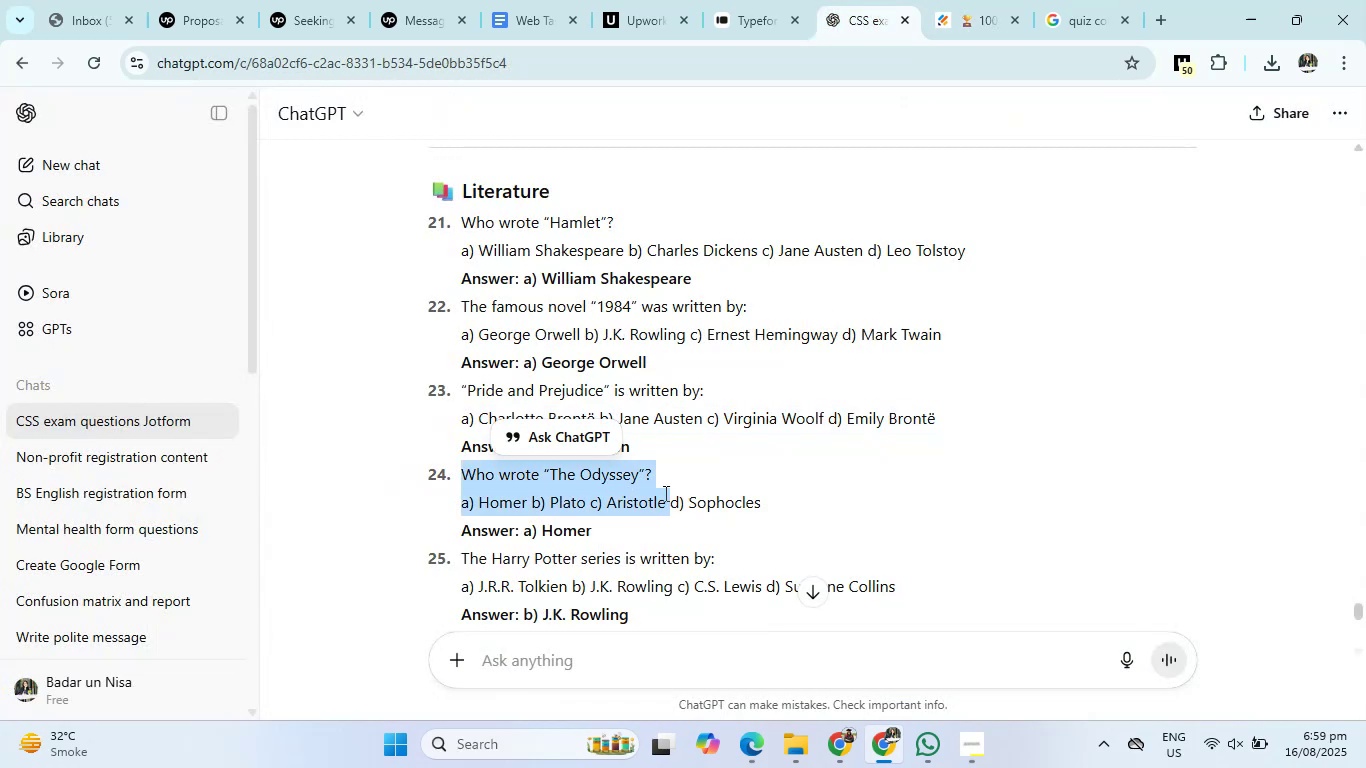 
left_click([652, 469])
 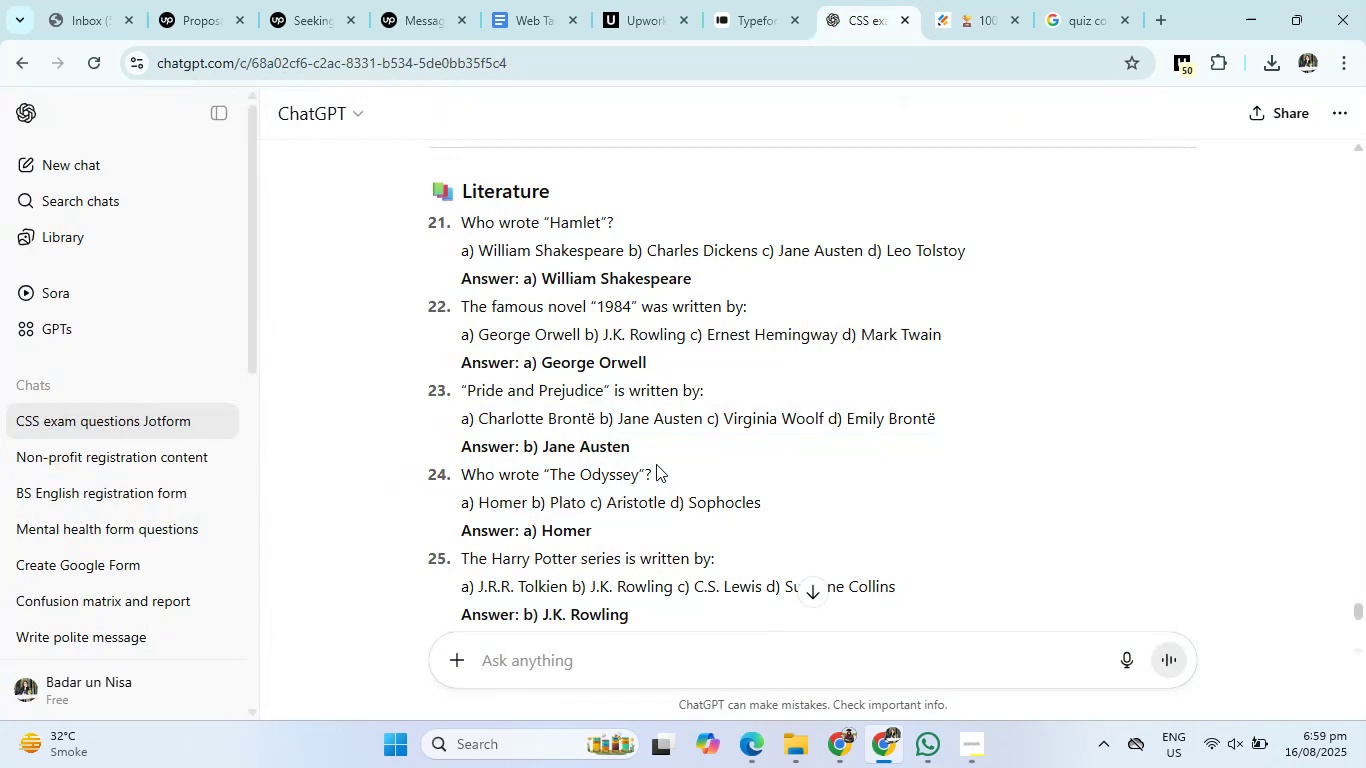 
left_click_drag(start_coordinate=[660, 461], to_coordinate=[460, 478])
 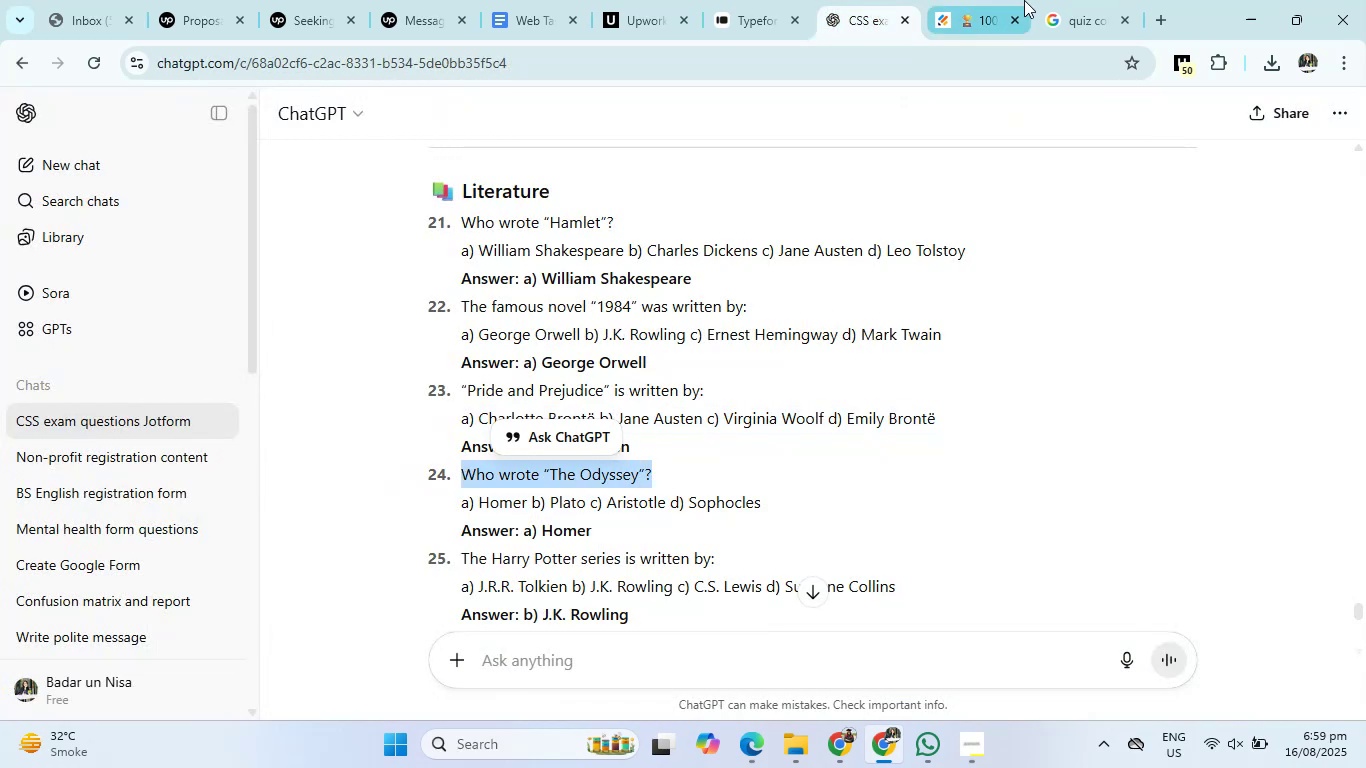 
left_click([974, 0])
 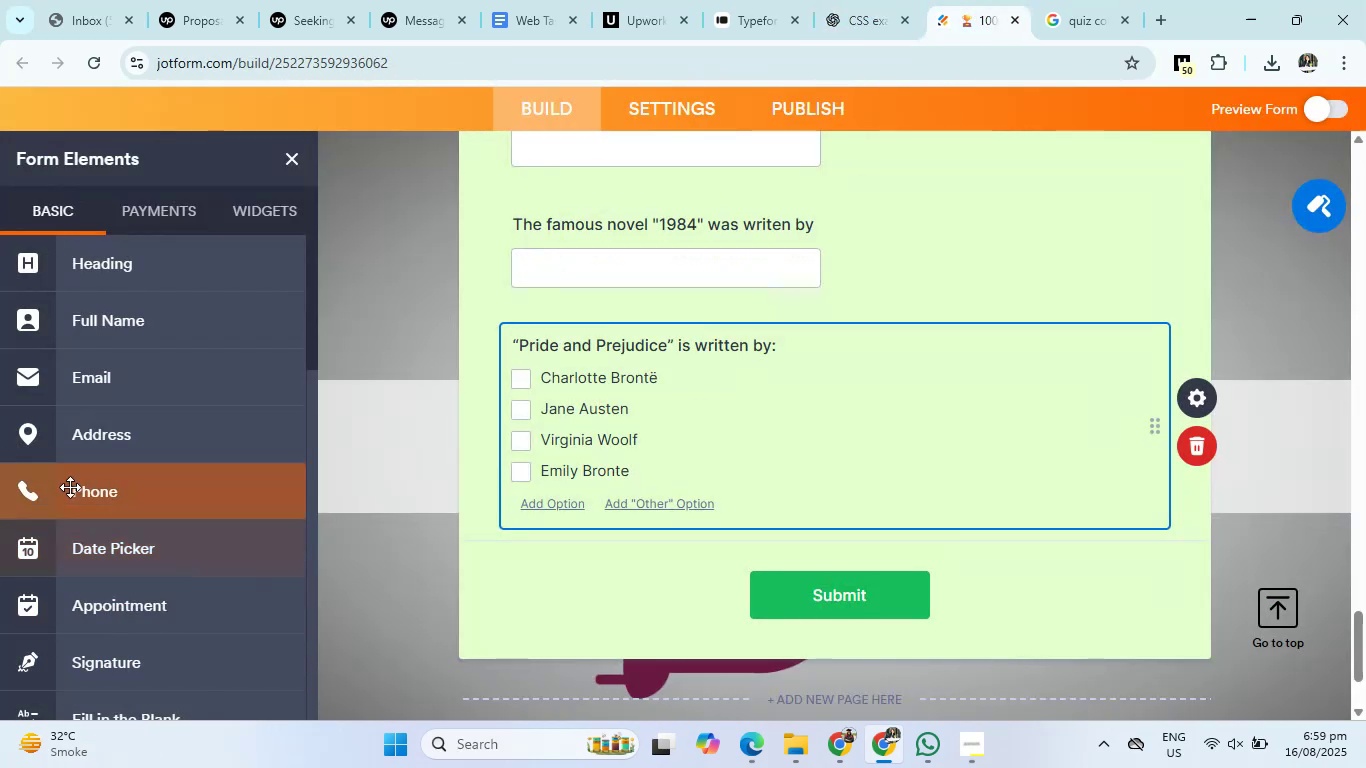 
scroll: coordinate [70, 477], scroll_direction: down, amount: 5.0
 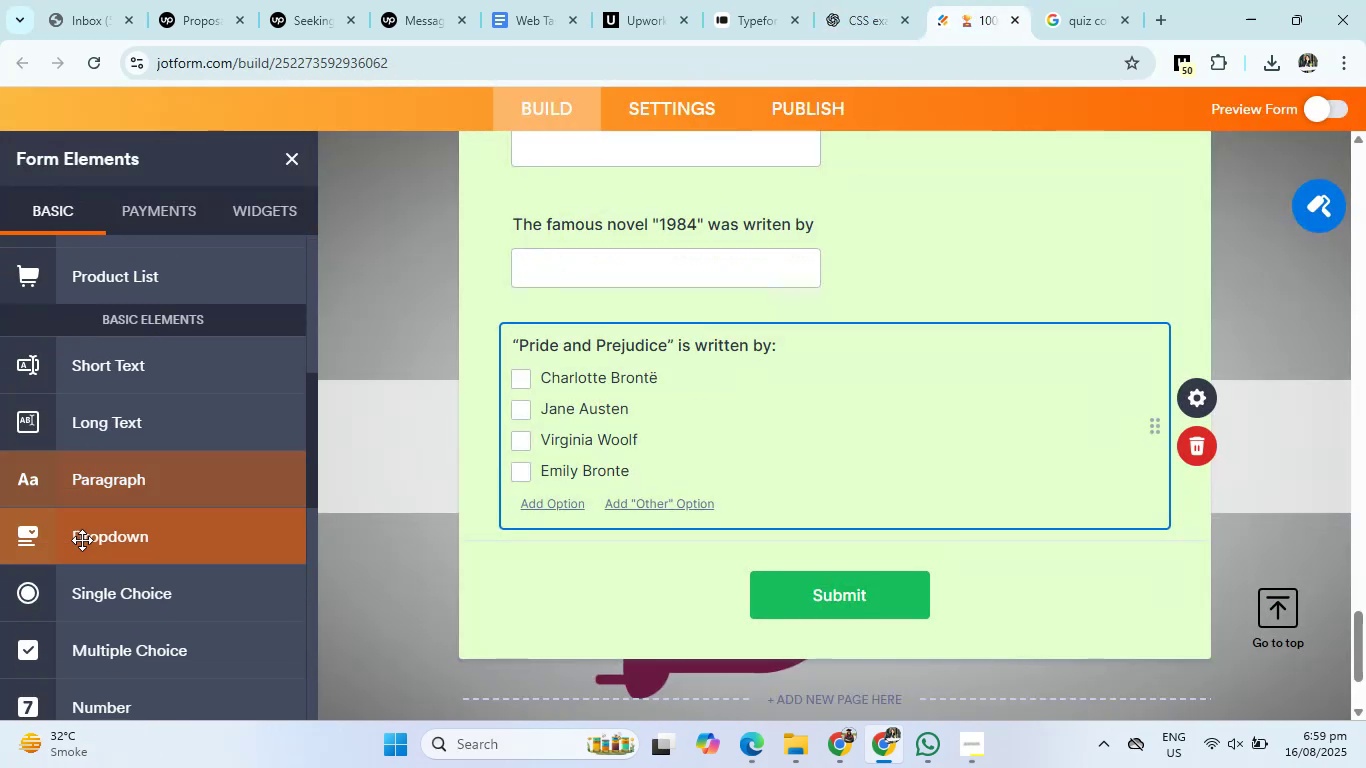 
left_click([81, 604])
 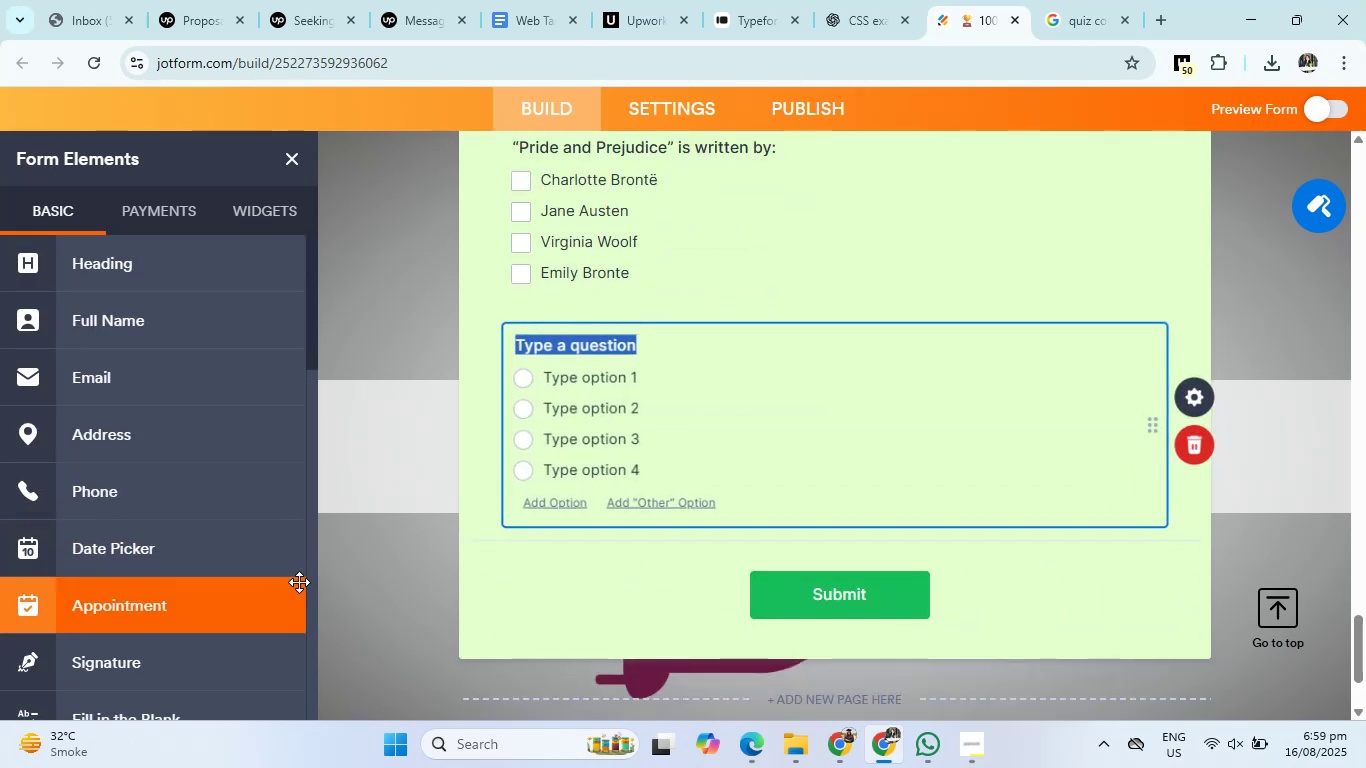 
key(Backspace)
type(Who wrote the )
 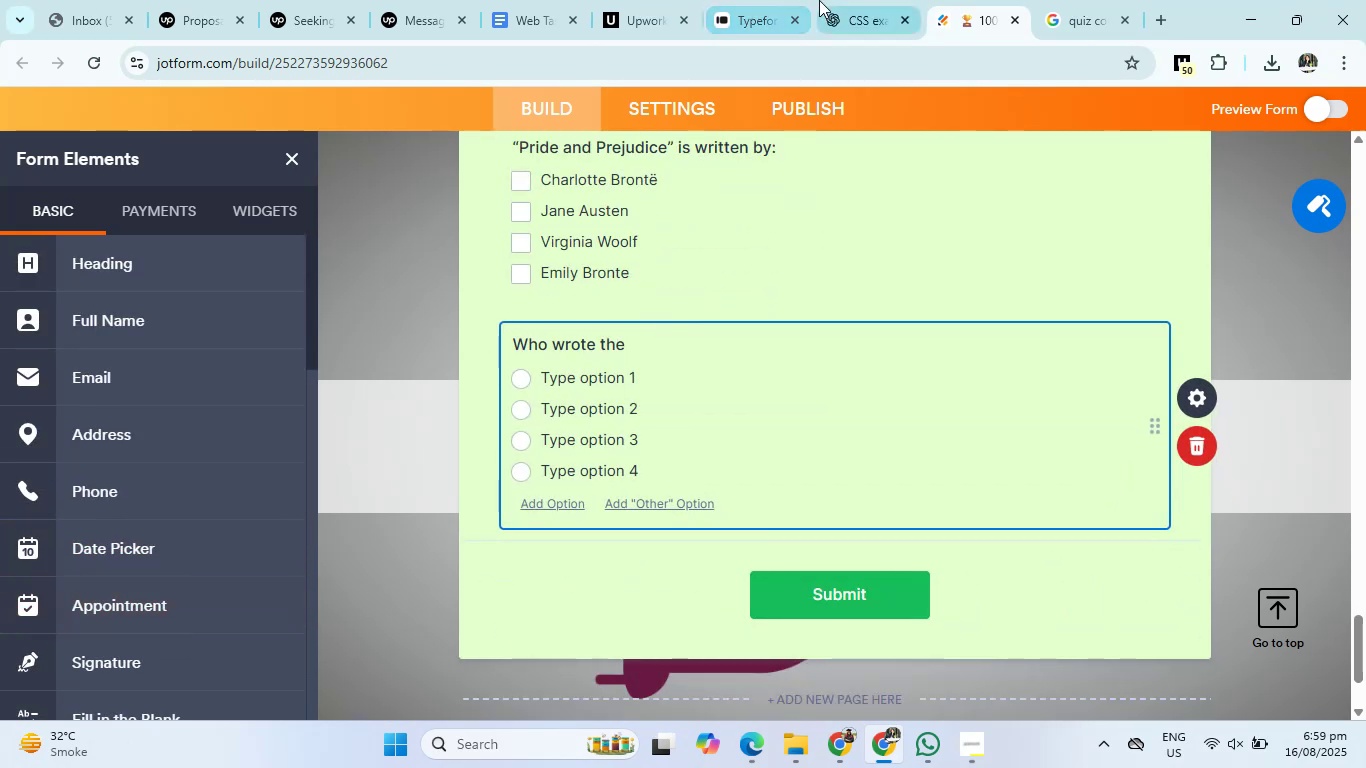 
left_click([830, 0])
 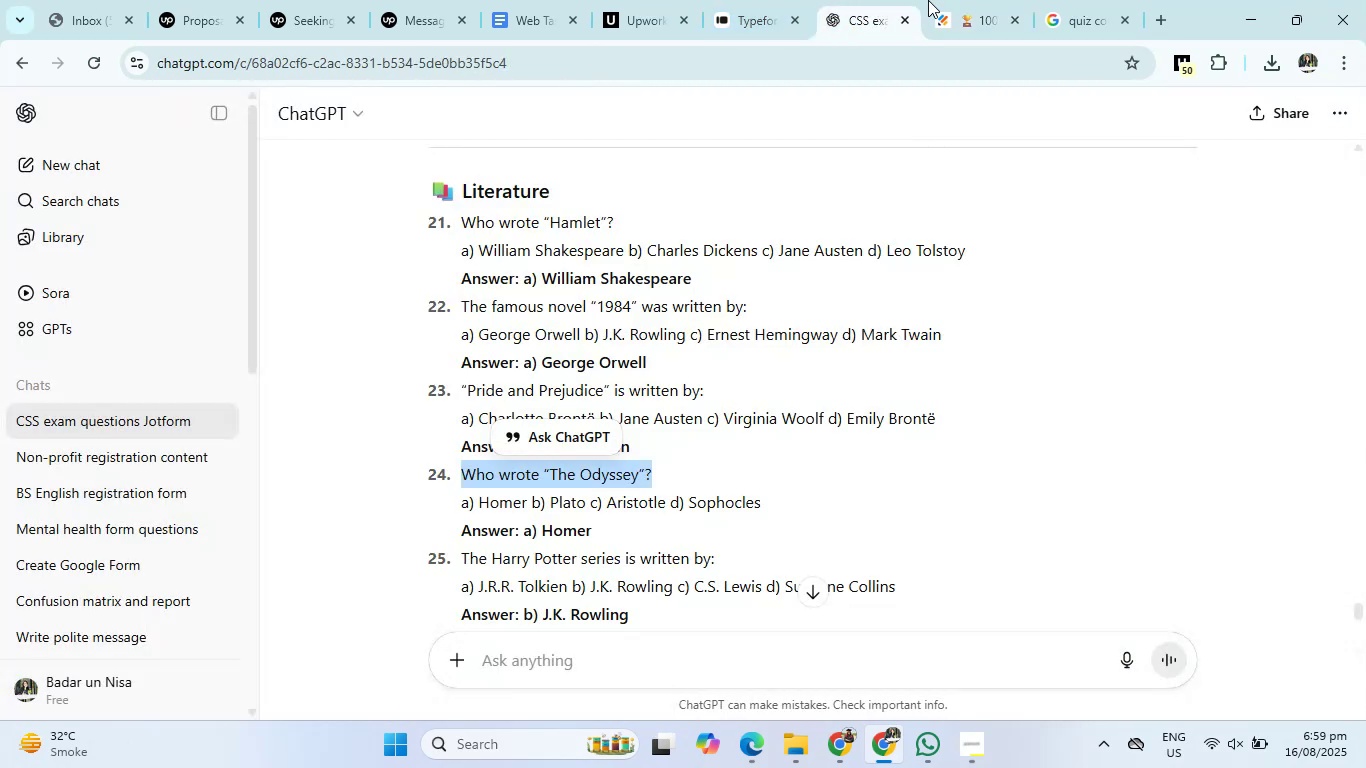 
left_click([970, 0])
 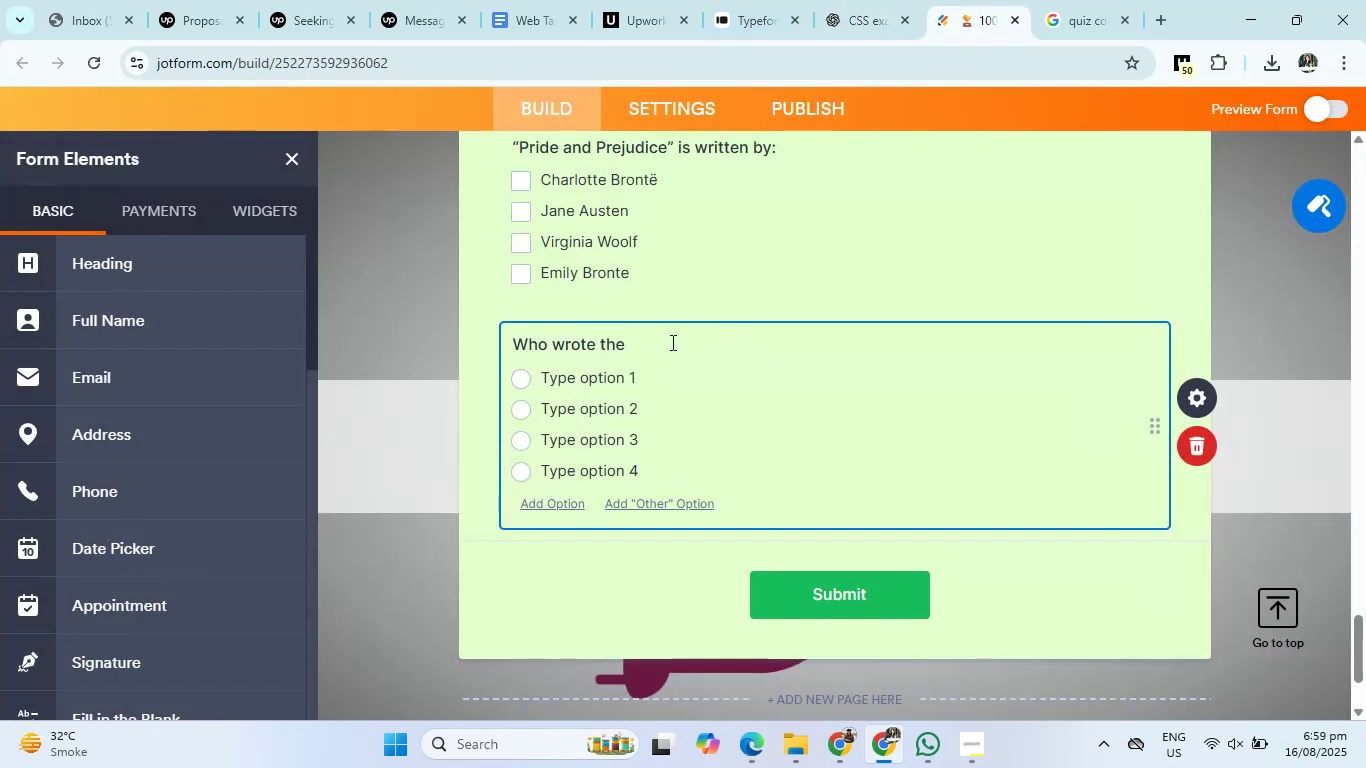 
left_click([671, 342])
 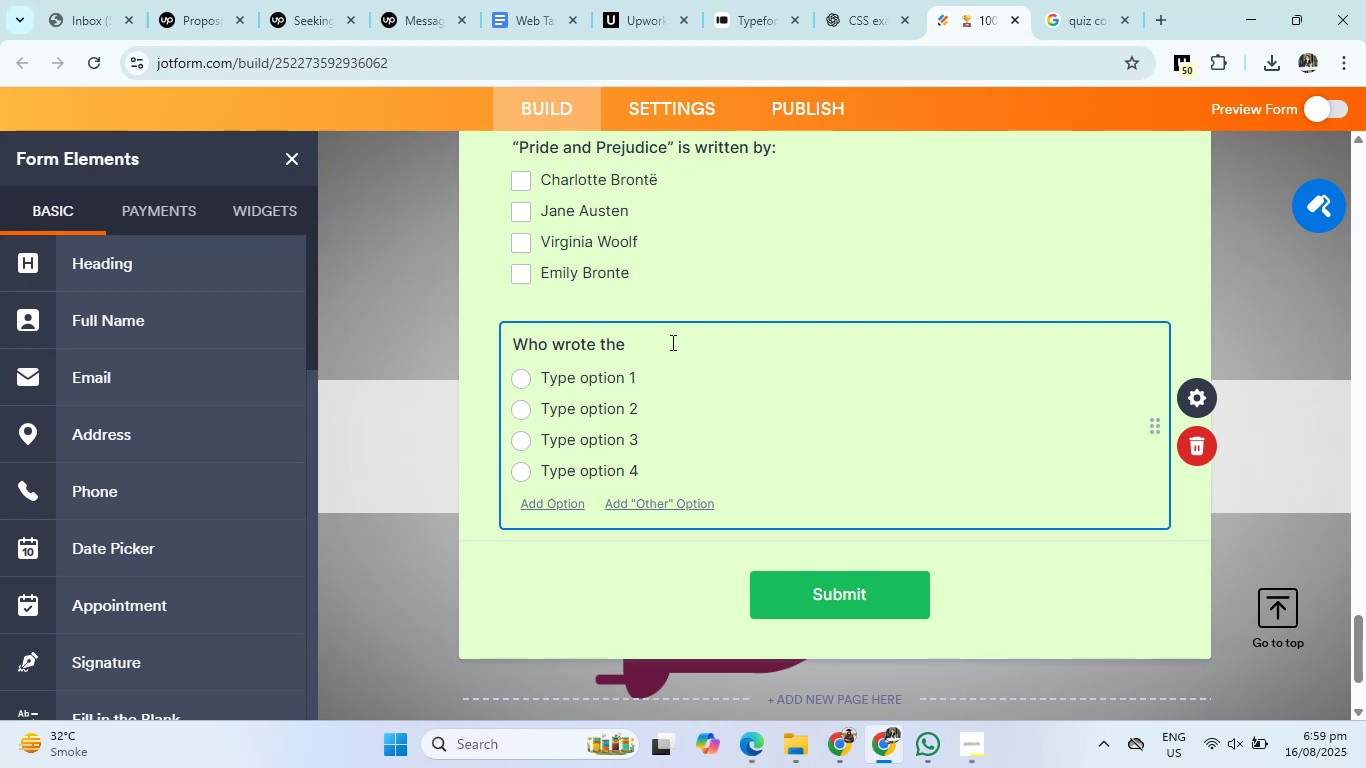 
type( "The Odessay)
 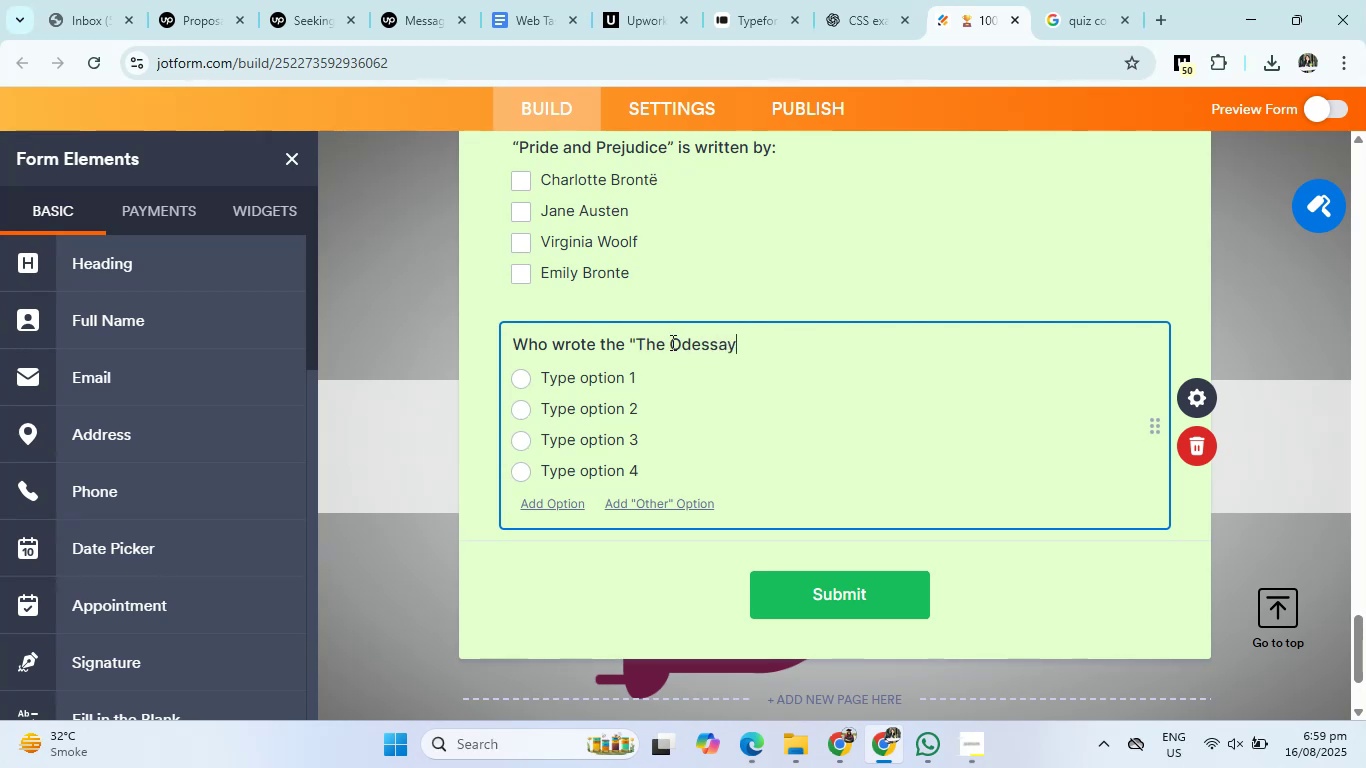 
left_click([878, 0])
 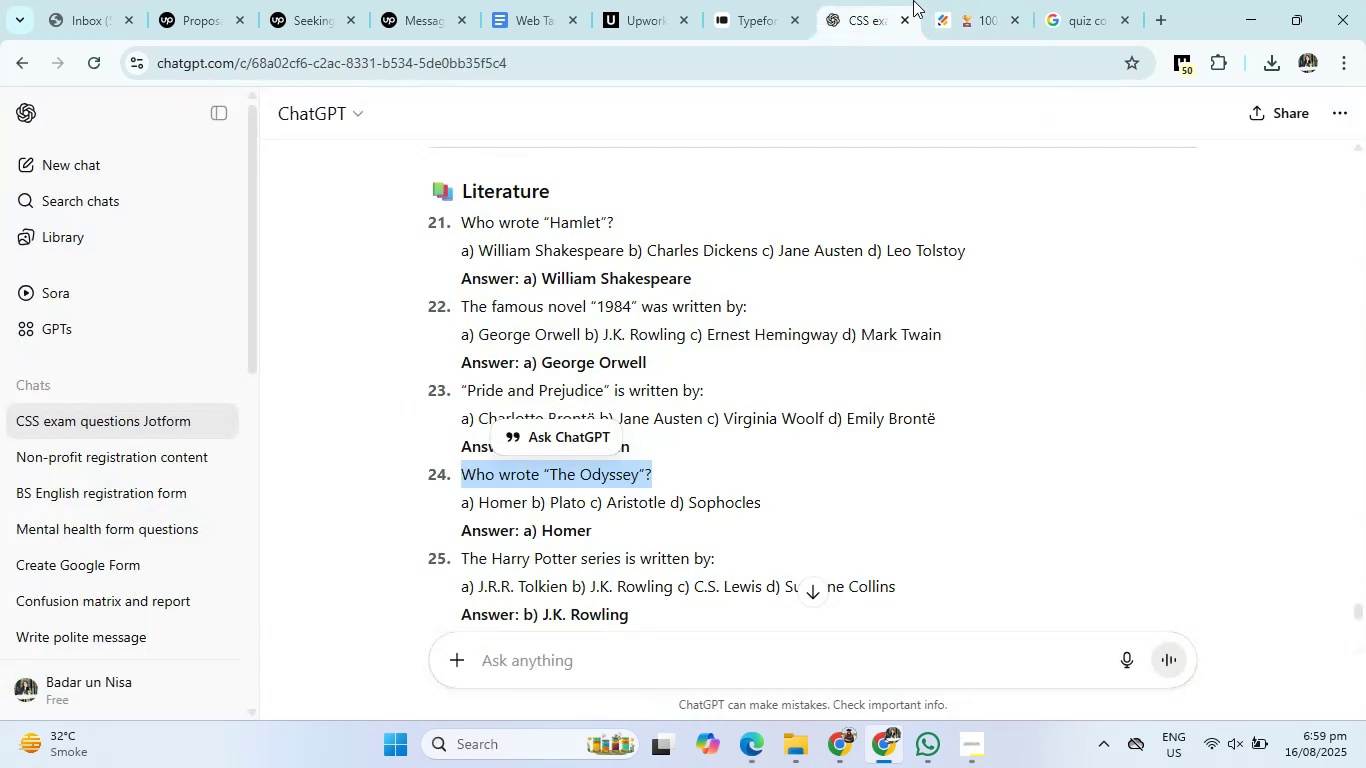 
left_click([967, 0])
 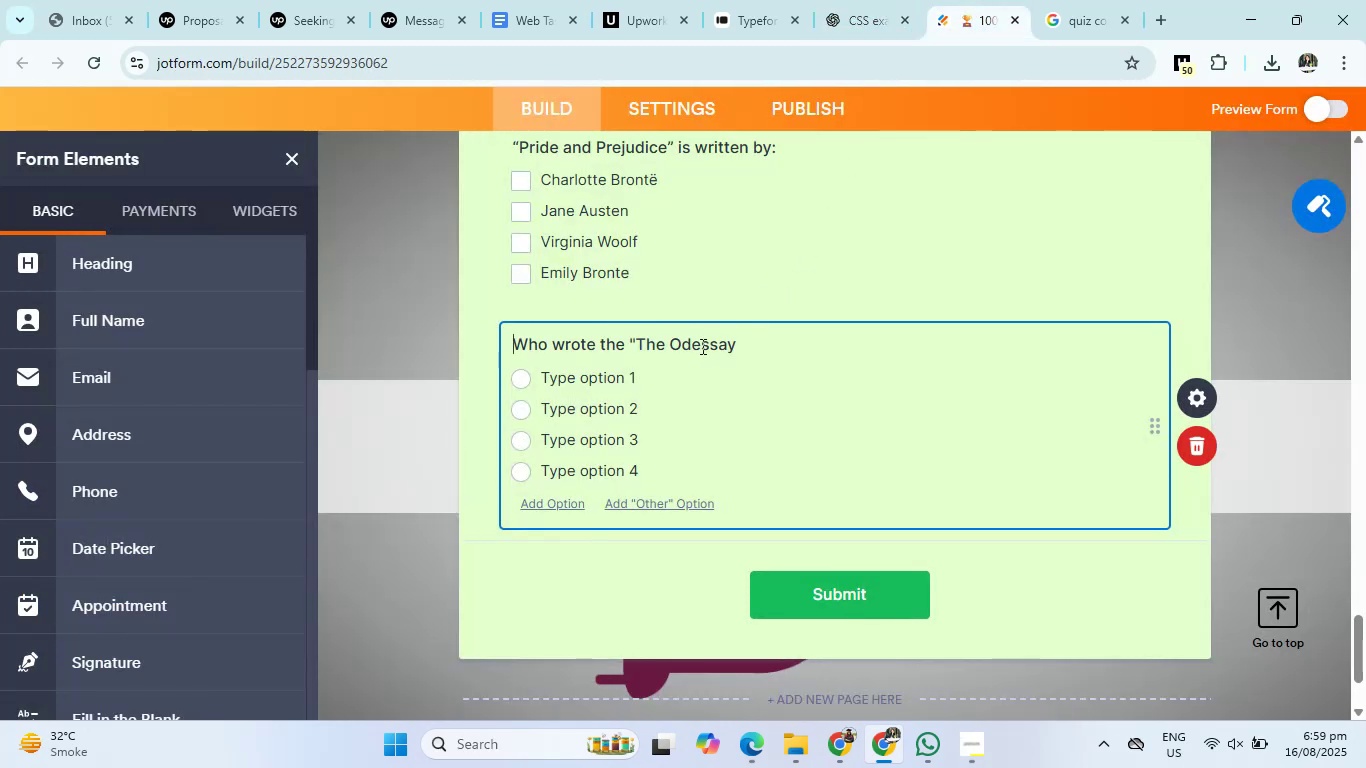 
left_click([701, 346])
 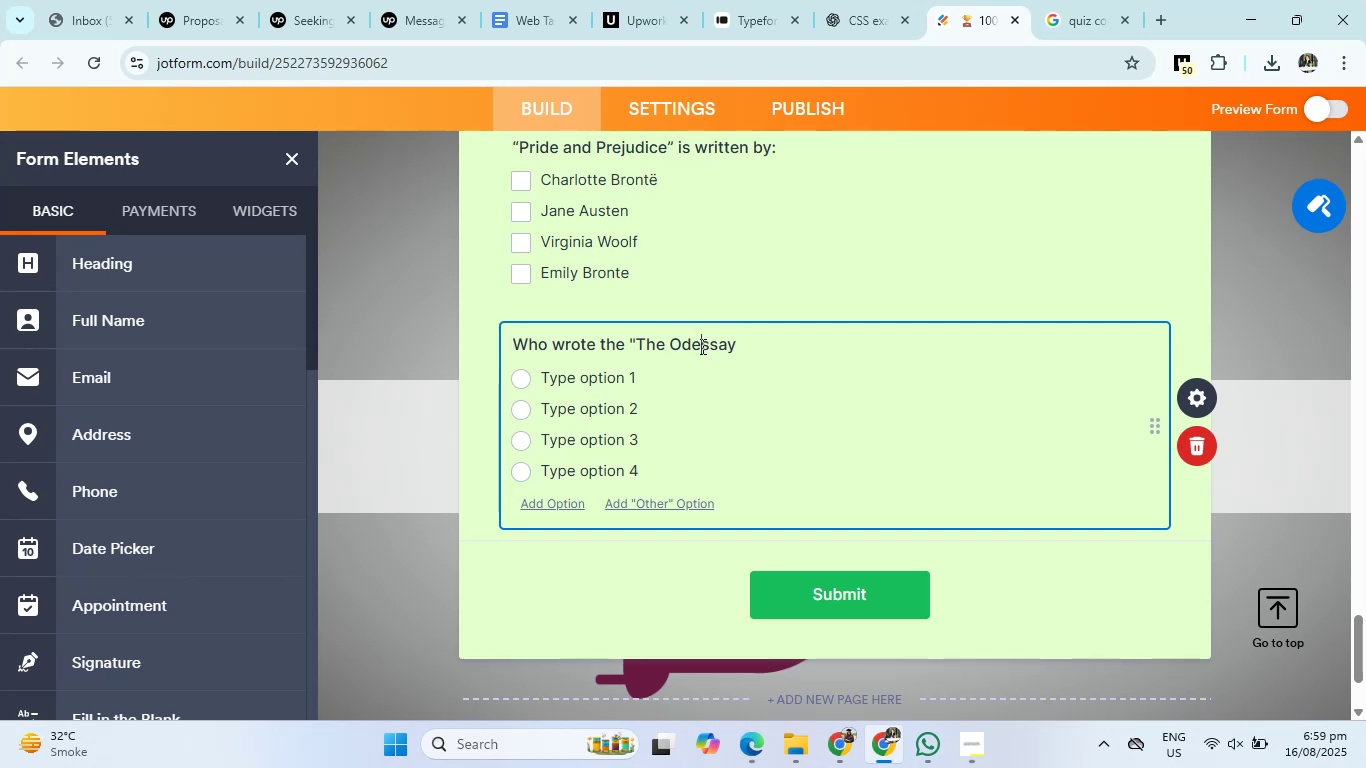 
key(Backspace)
 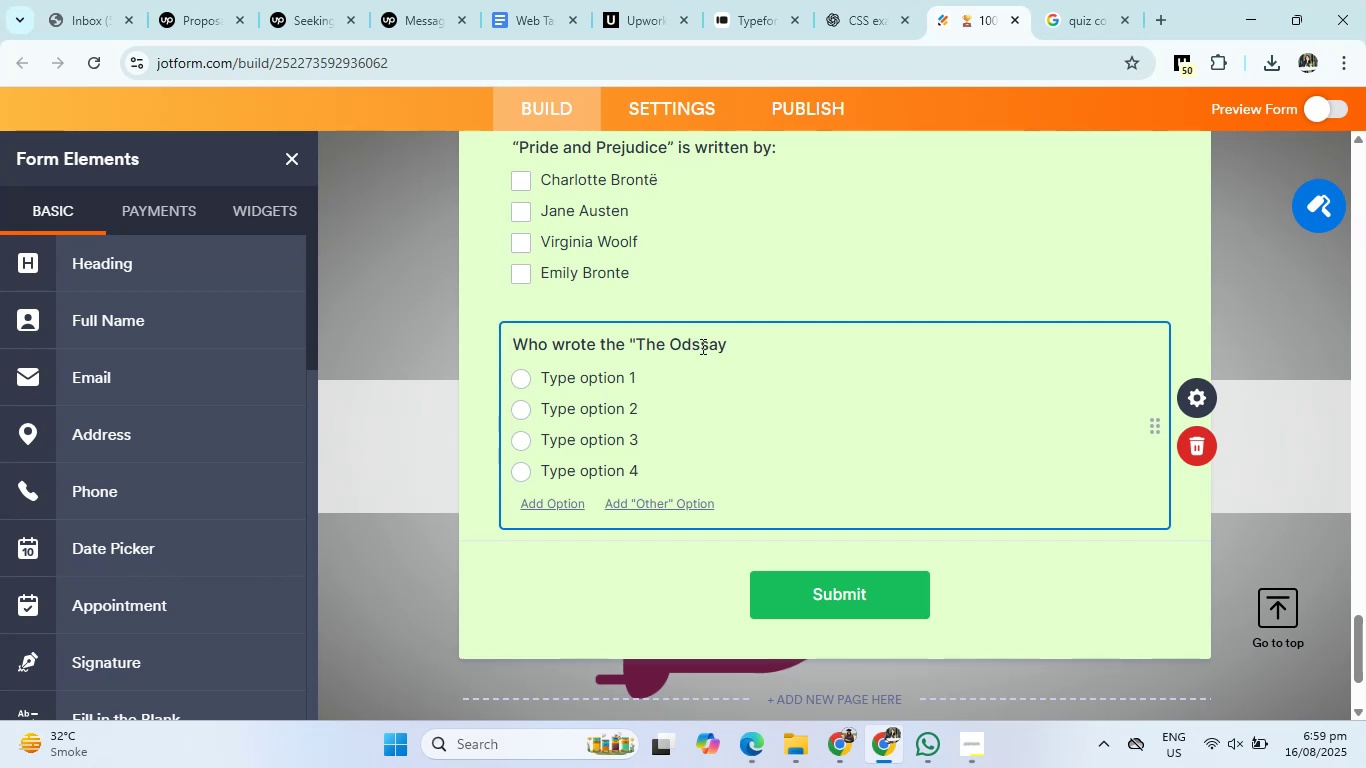 
key(Y)
 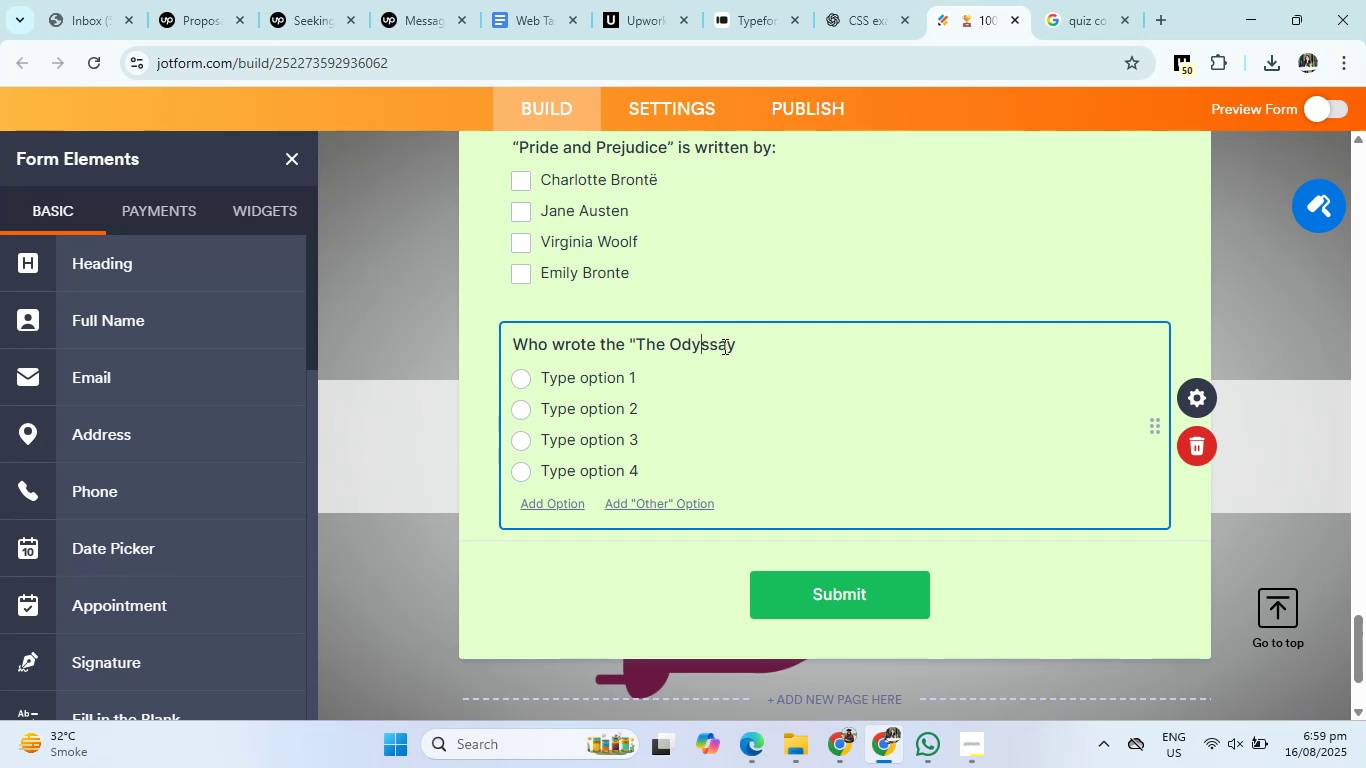 
left_click([724, 346])
 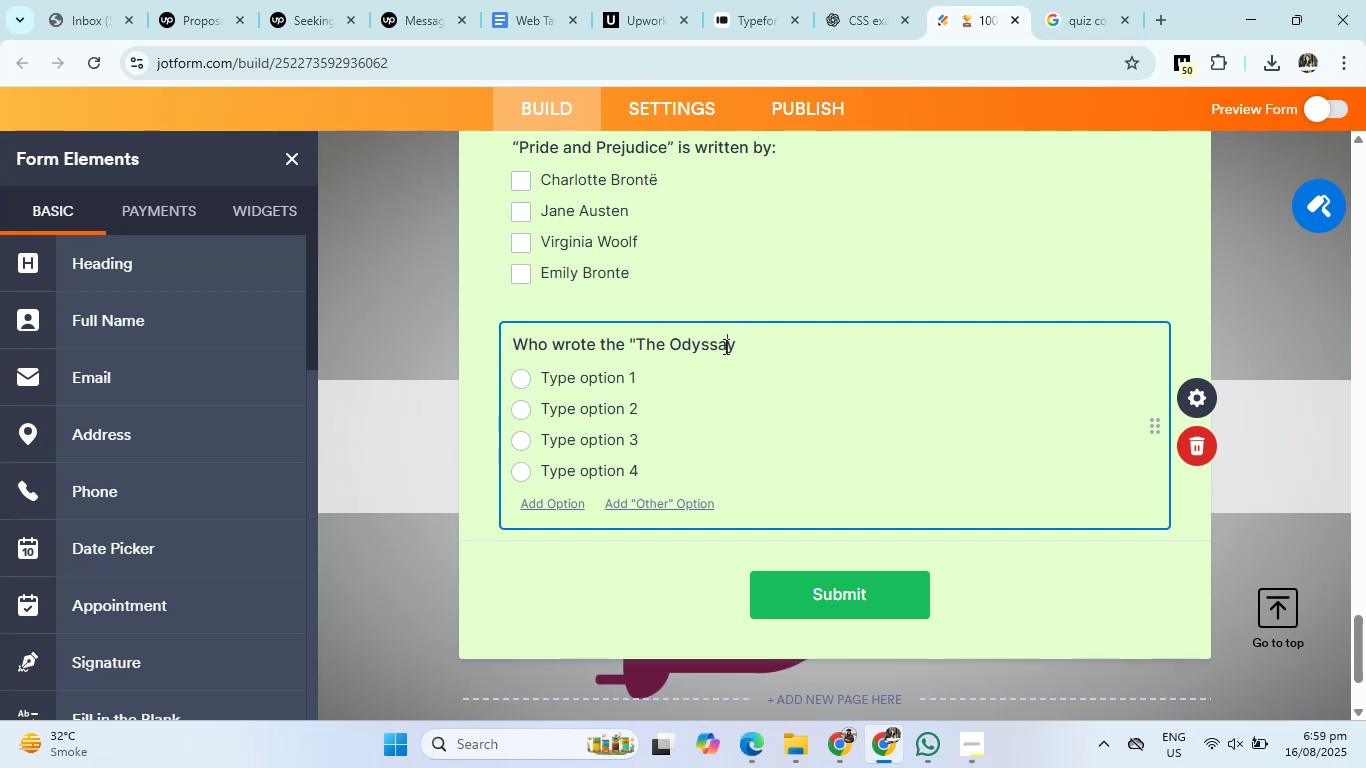 
key(Backspace)
 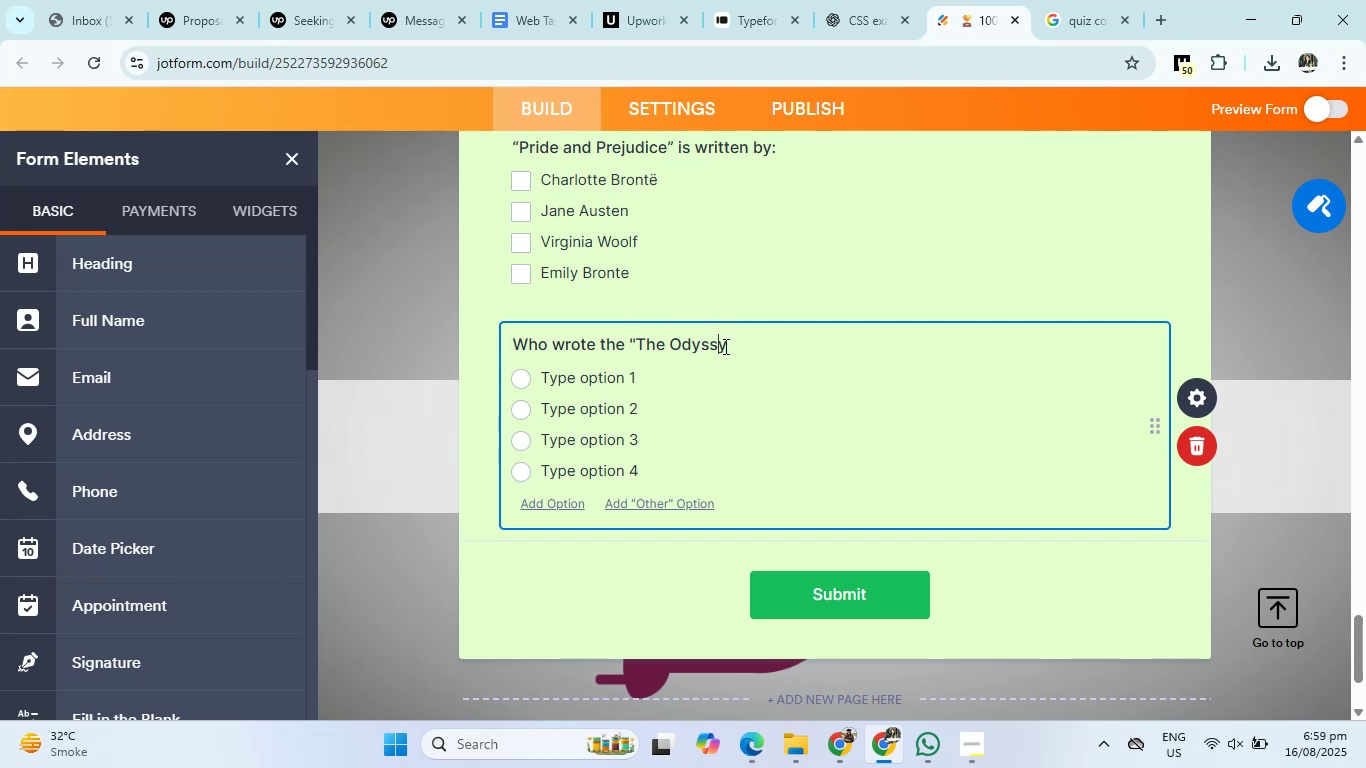 
key(E)
 